 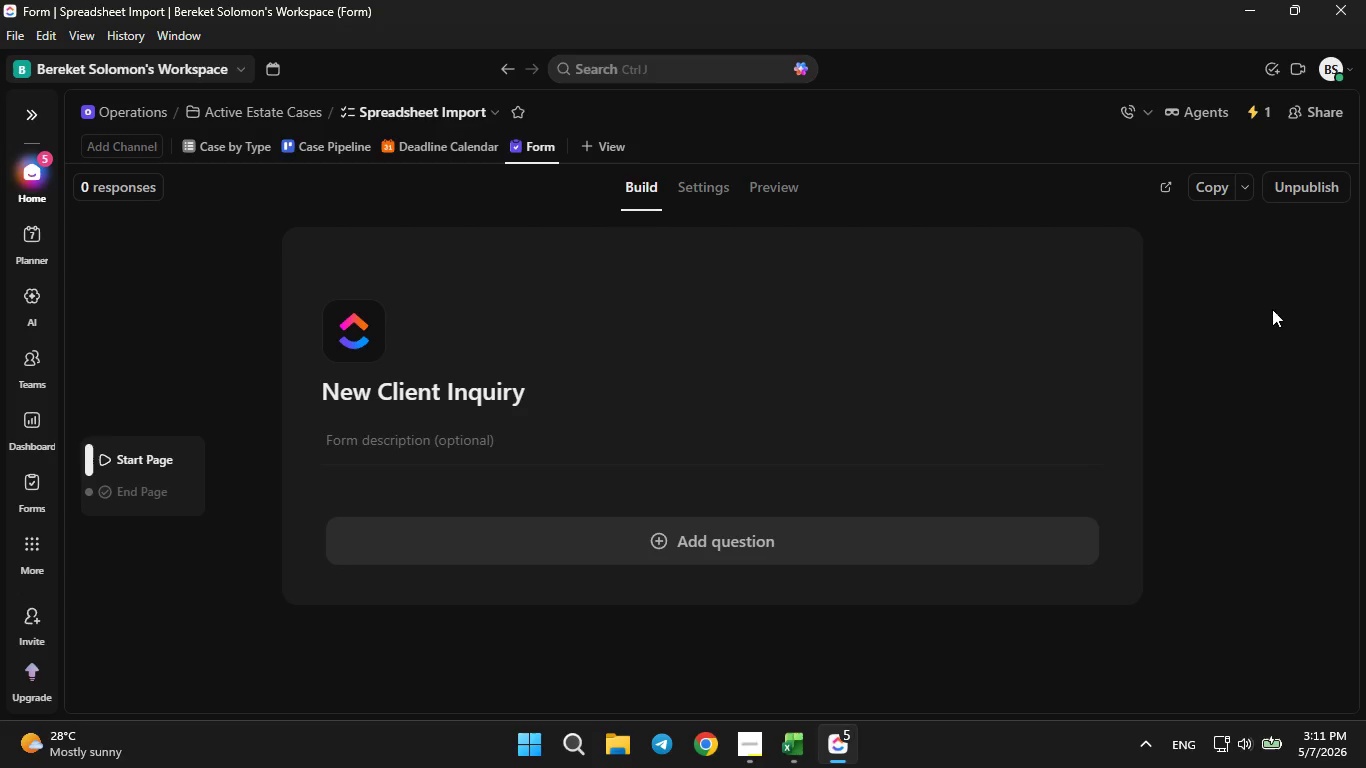 
left_click([701, 193])
 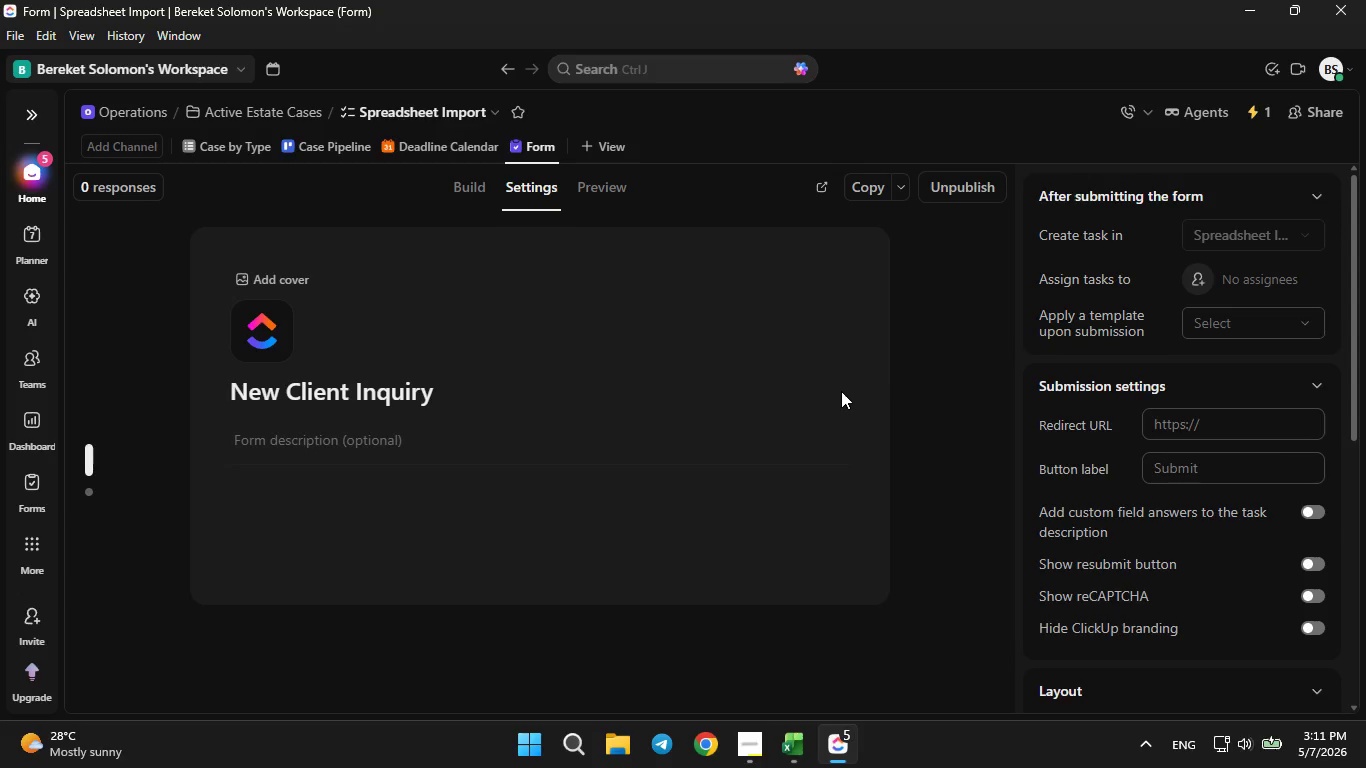 
wait(5.38)
 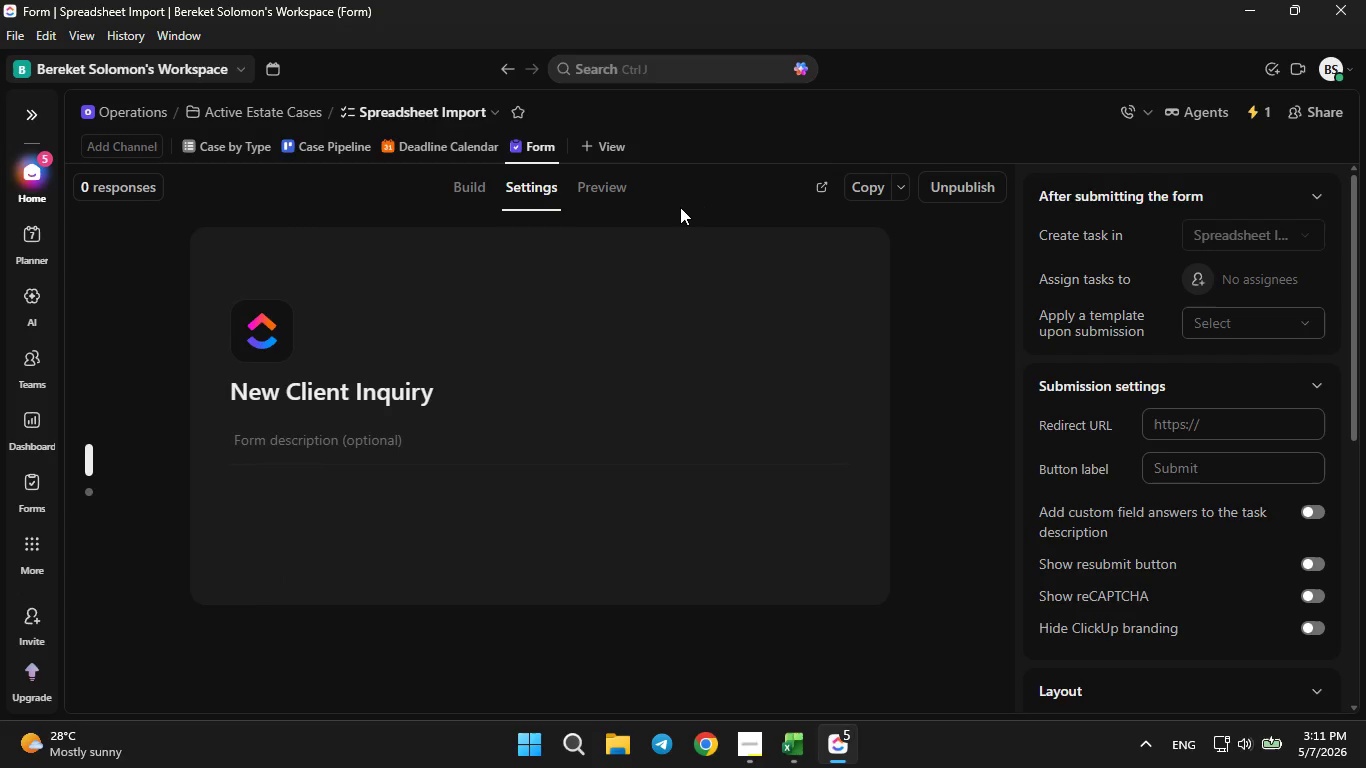 
left_click([1254, 233])
 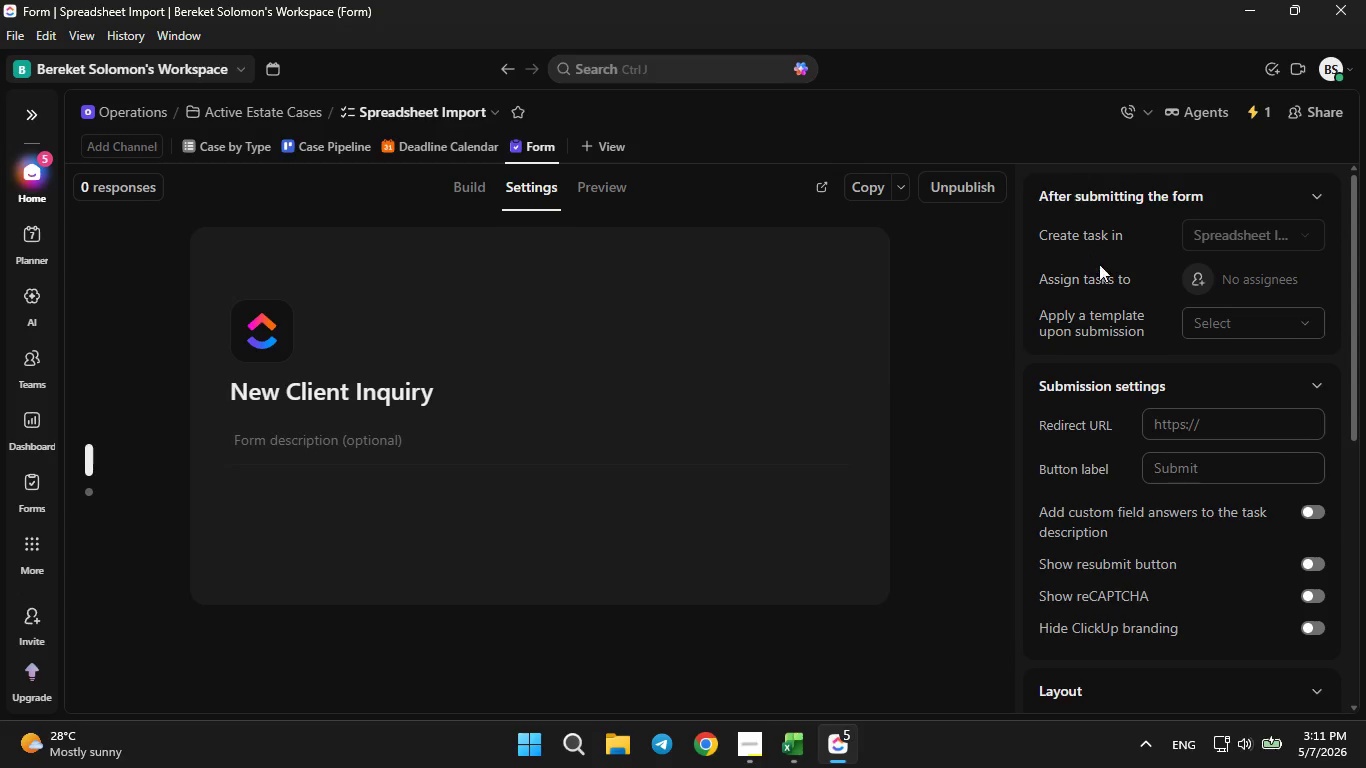 
scroll: coordinate [1087, 296], scroll_direction: down, amount: 3.0
 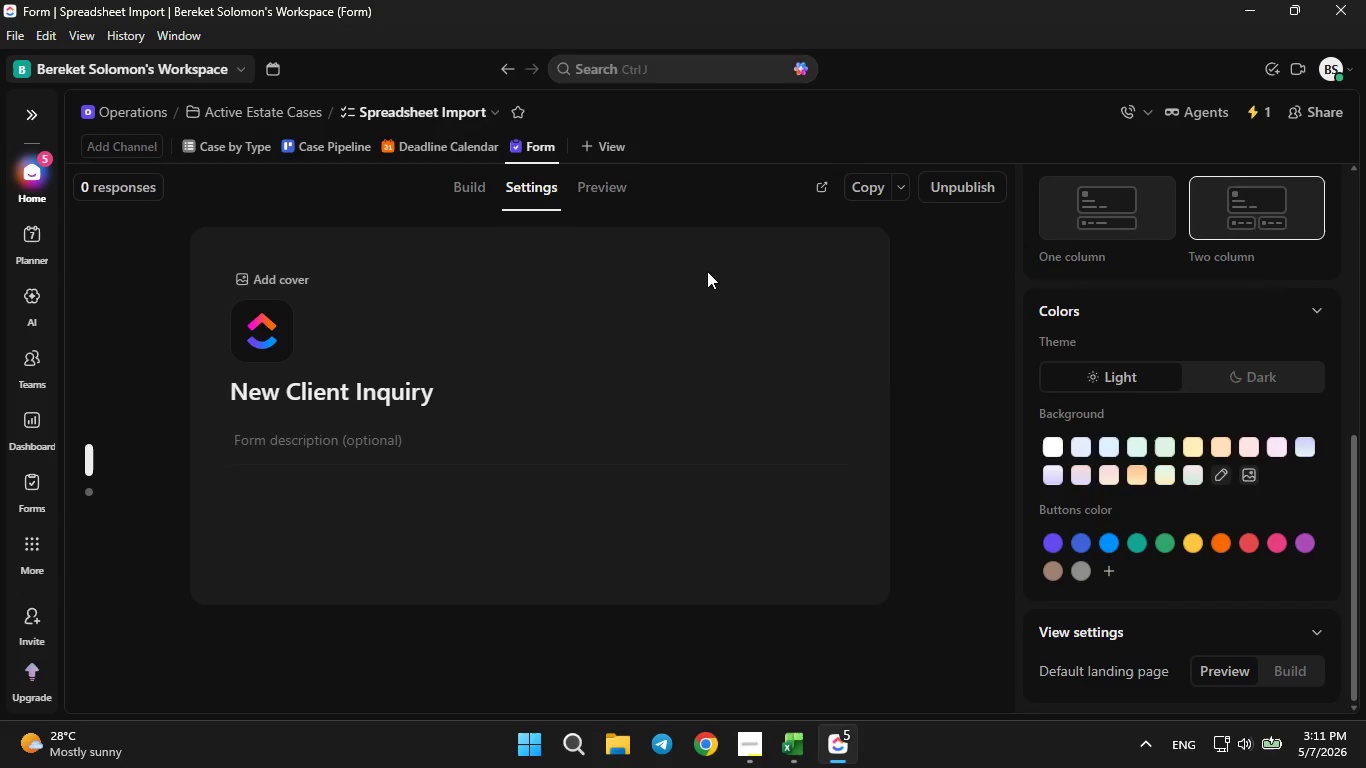 
left_click([604, 178])
 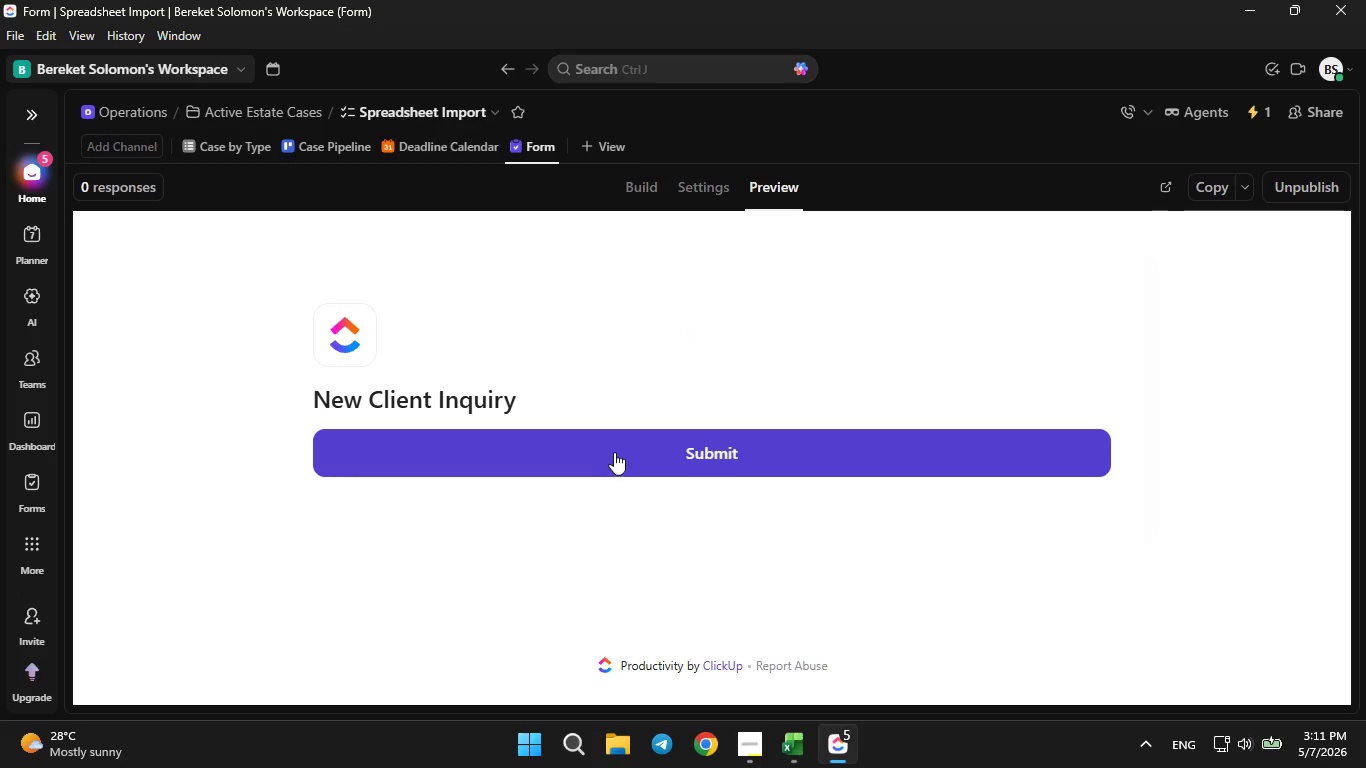 
left_click([610, 448])
 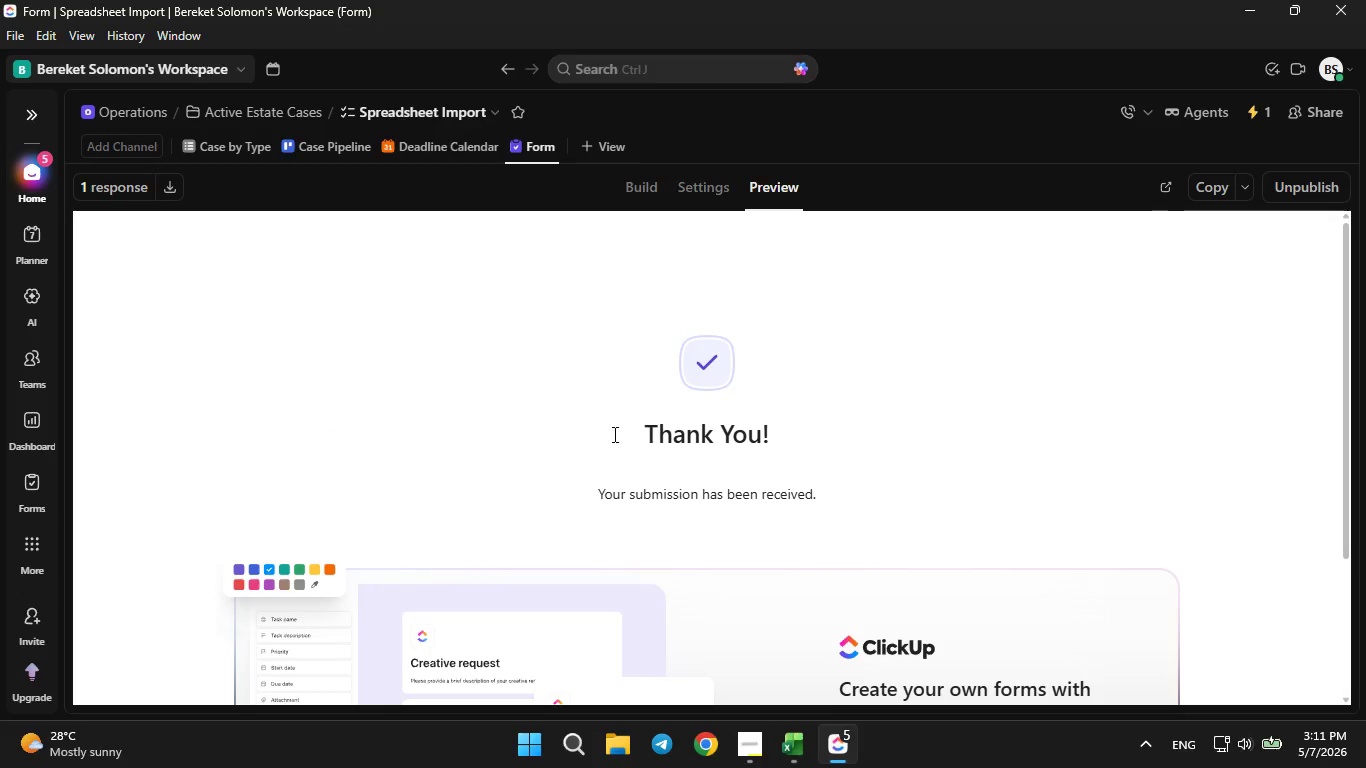 
scroll: coordinate [617, 405], scroll_direction: down, amount: 7.0
 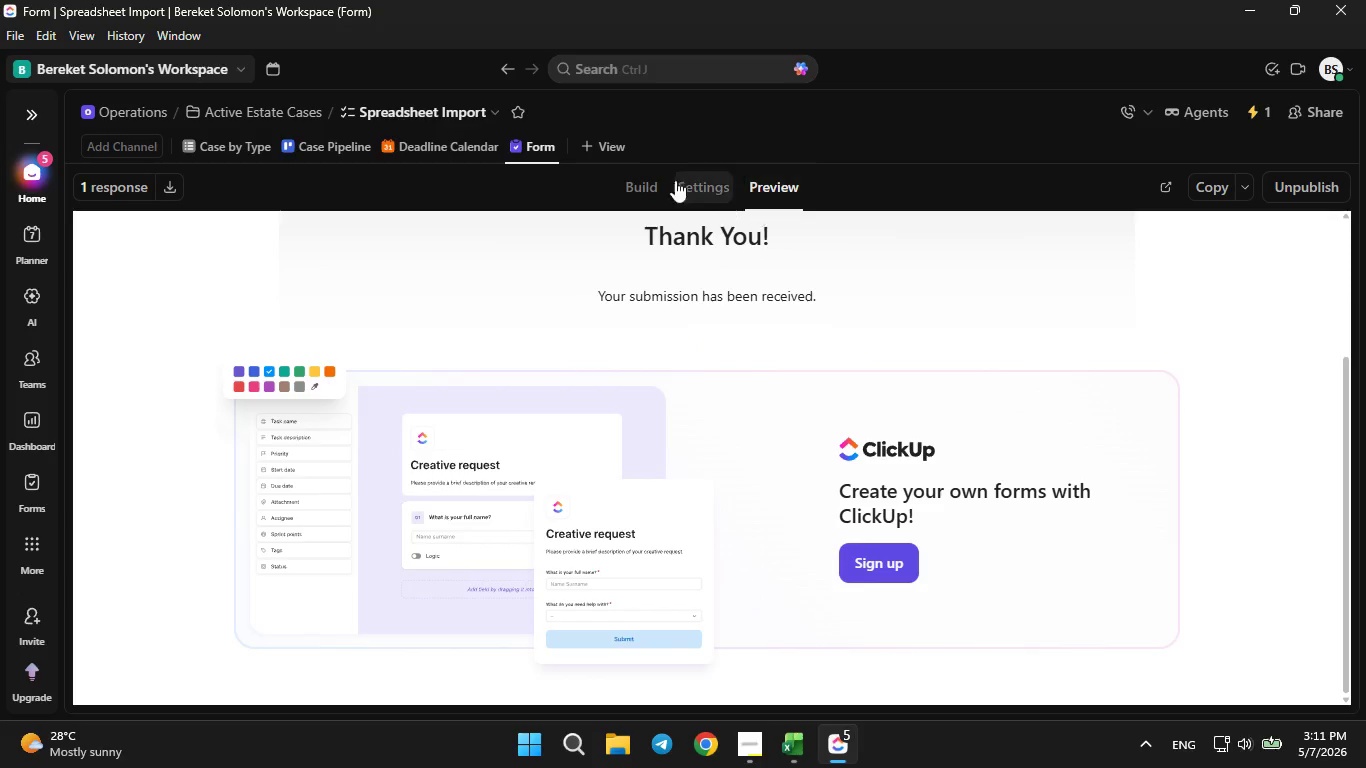 
right_click([516, 150])
 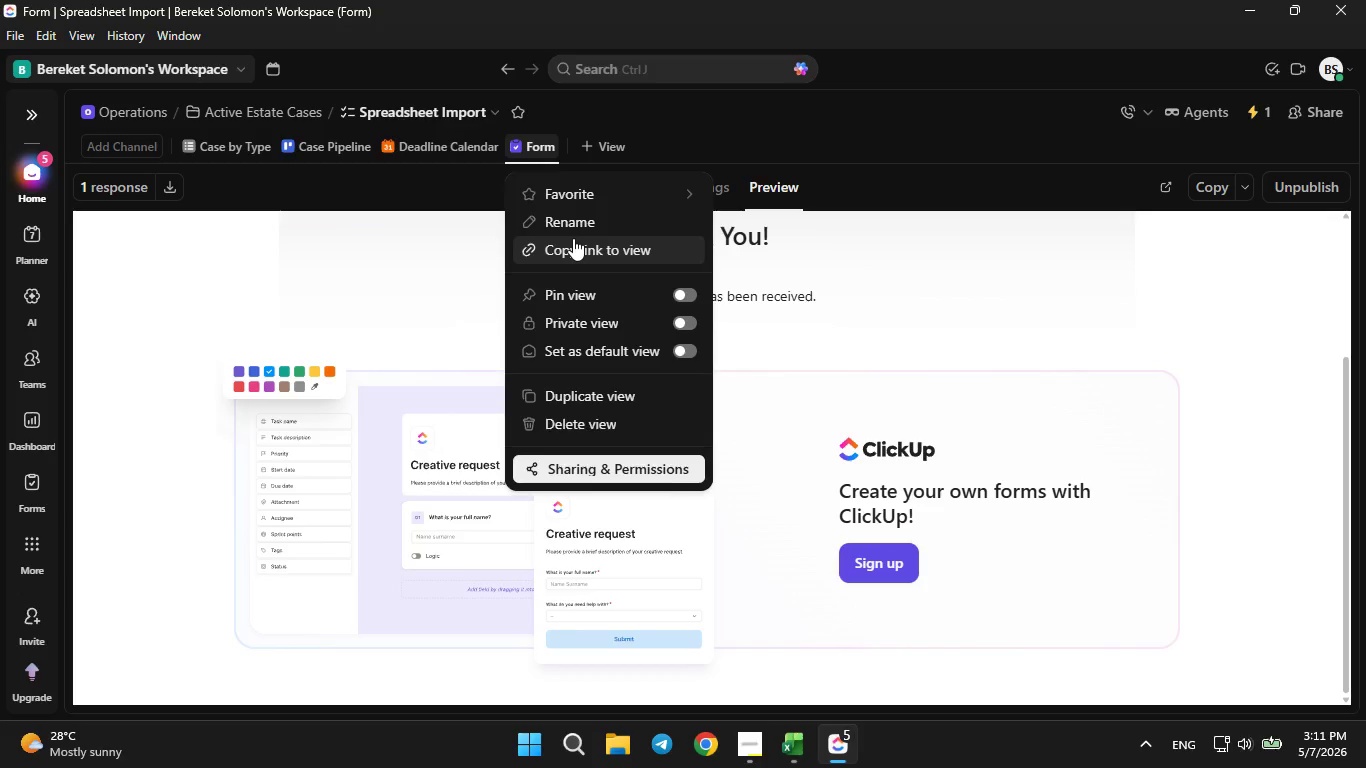 
wait(5.2)
 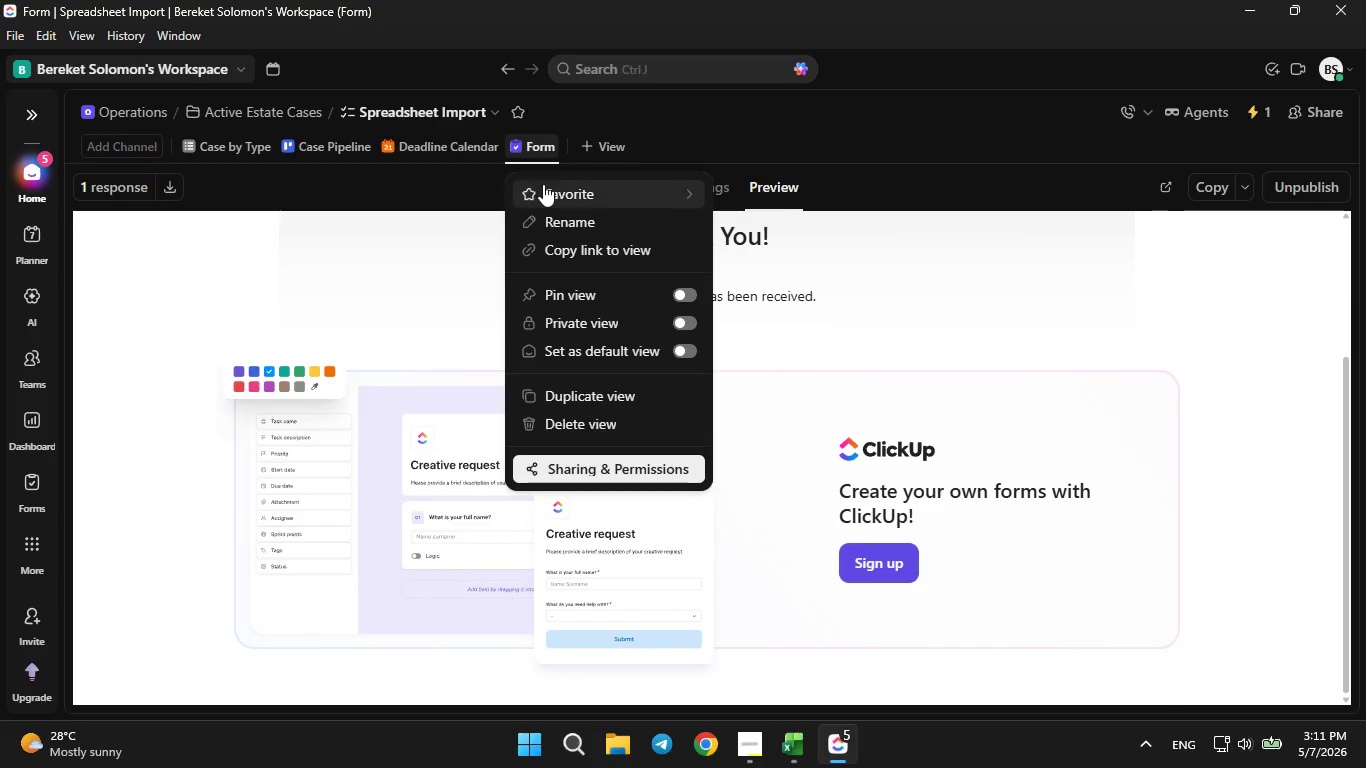 
left_click([603, 412])
 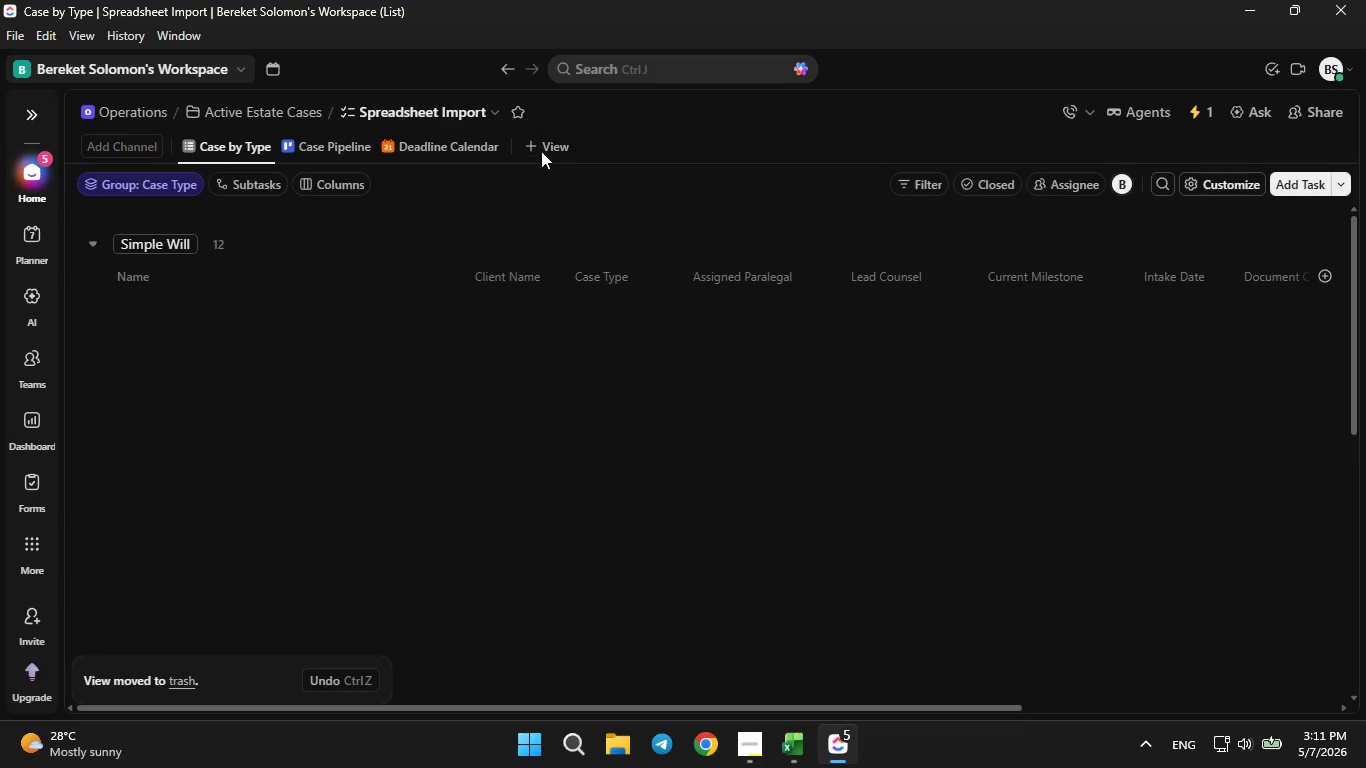 
left_click([541, 142])
 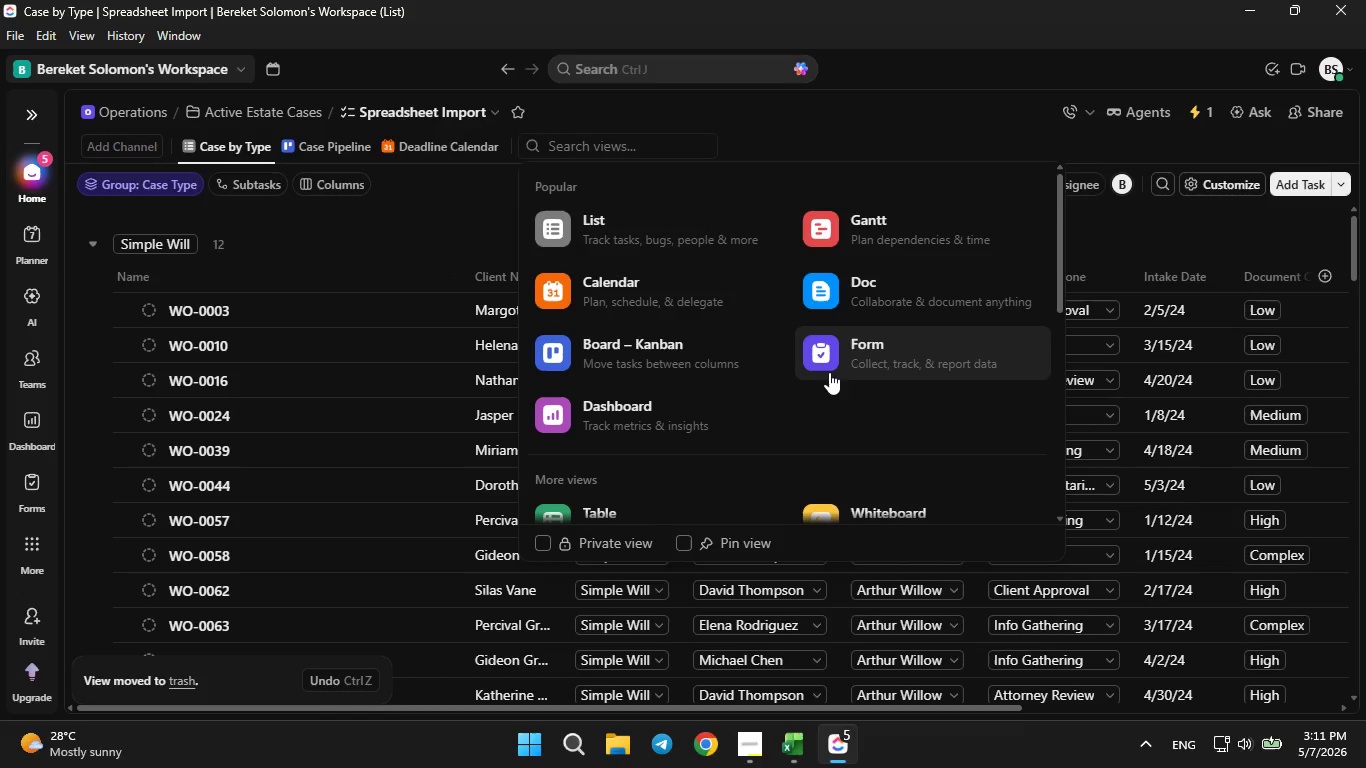 
left_click([841, 363])
 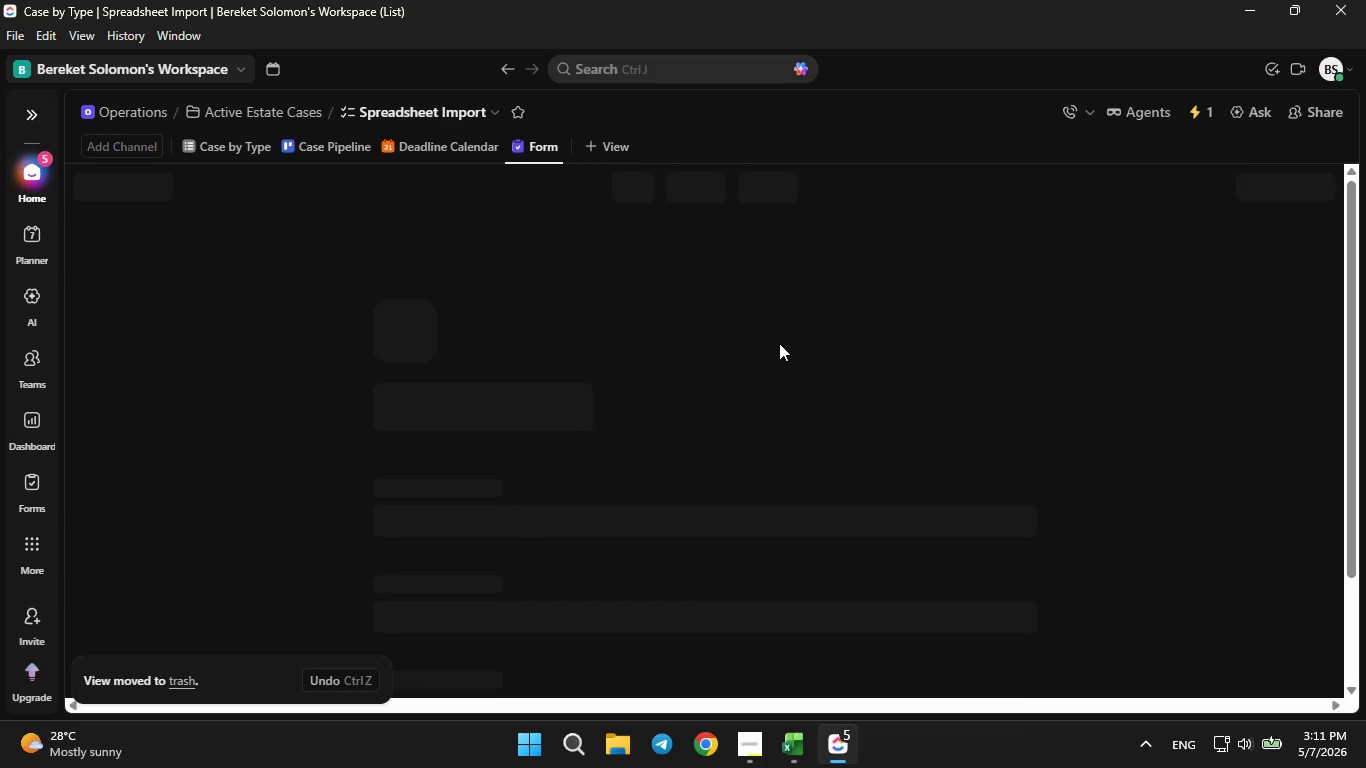 
mouse_move([716, 337])
 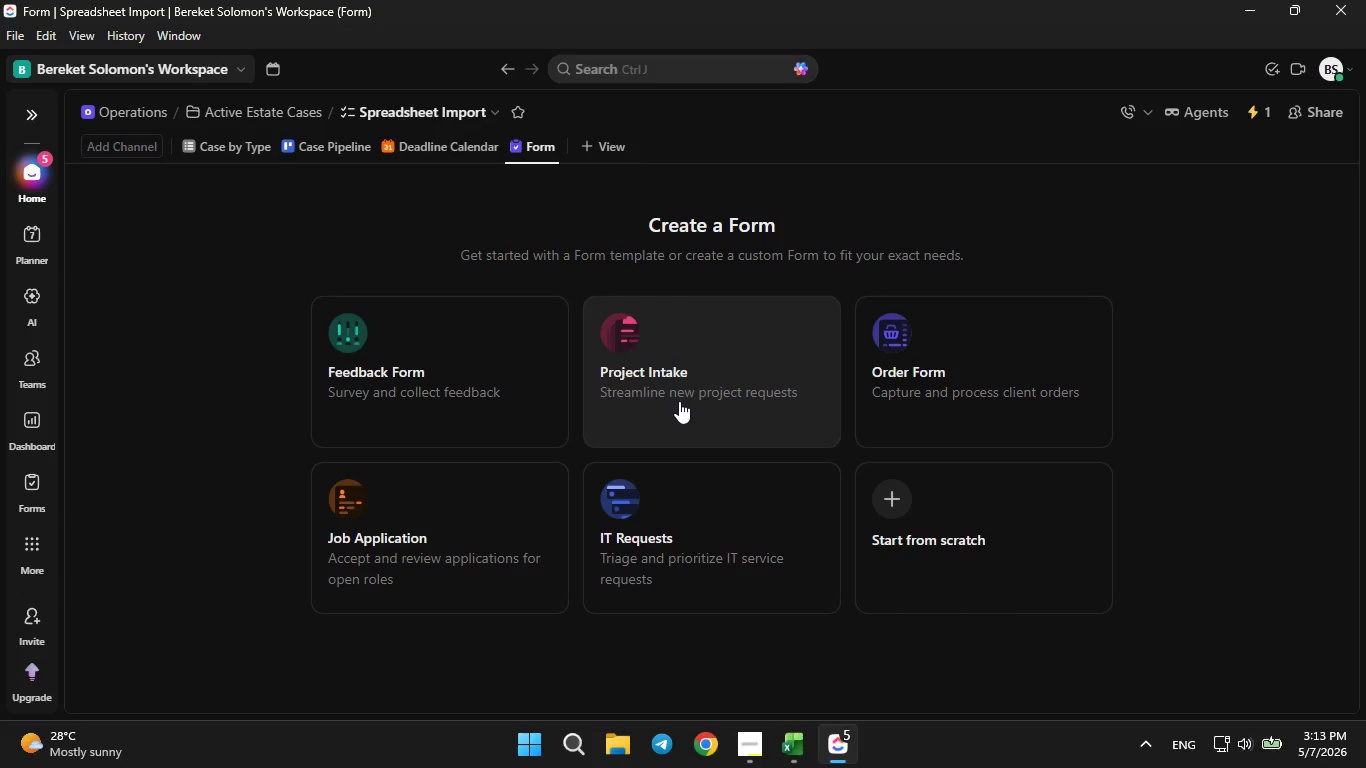 
wait(87.0)
 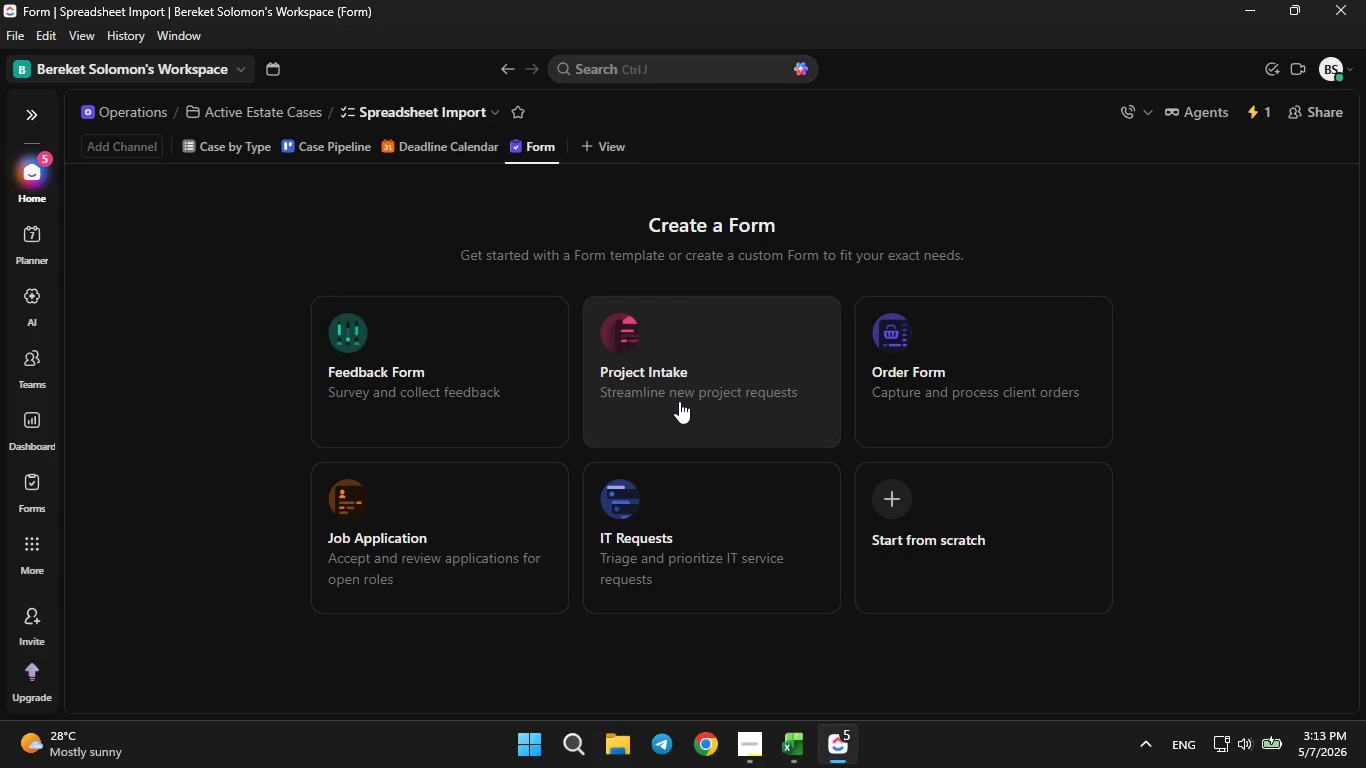 
left_click([208, 153])
 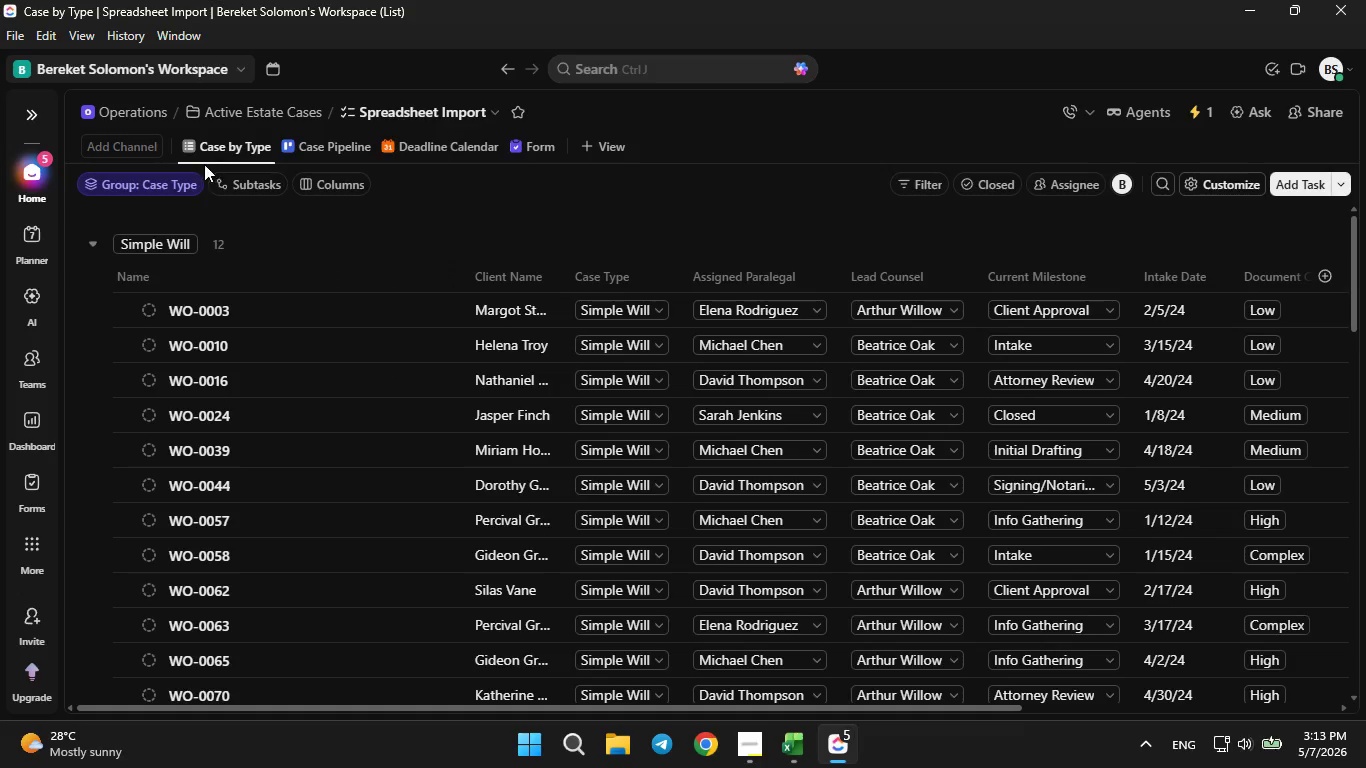 
mouse_move([55, 126])
 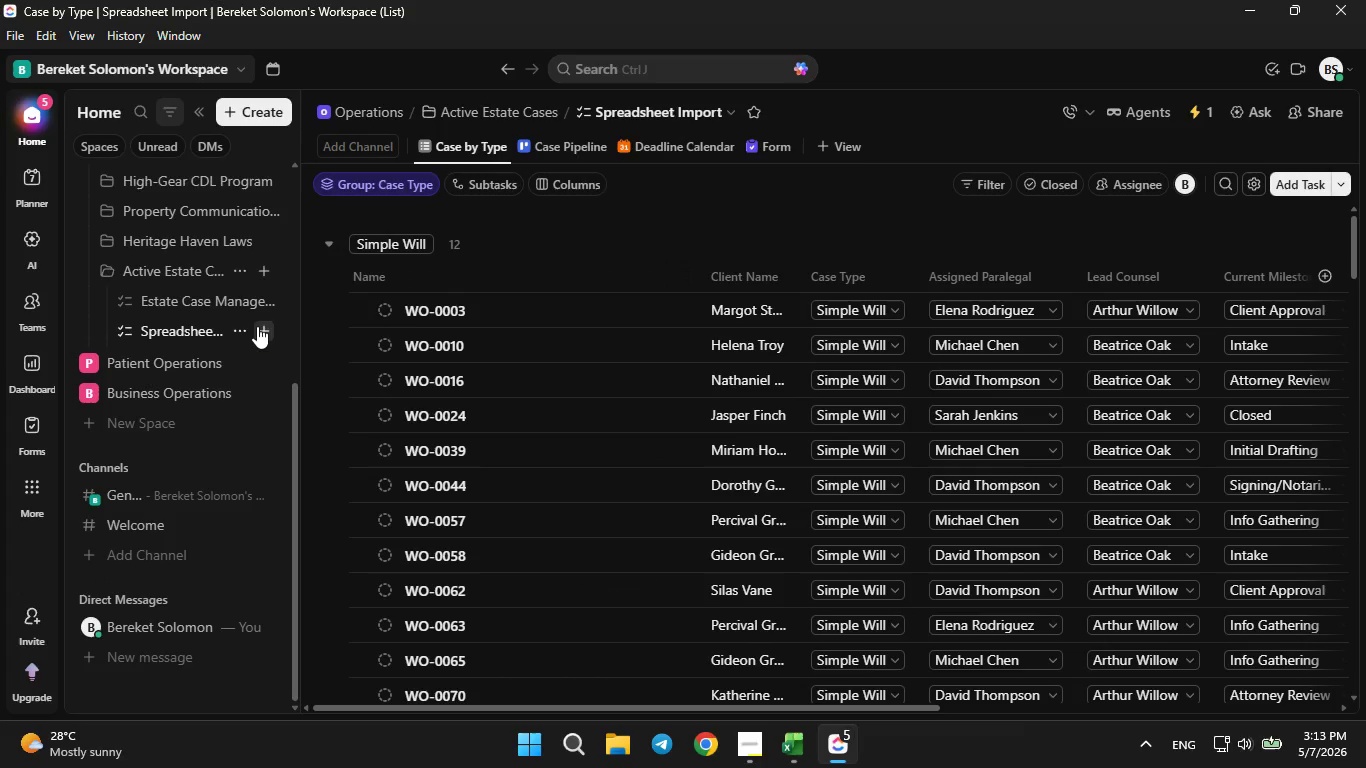 
left_click([243, 320])
 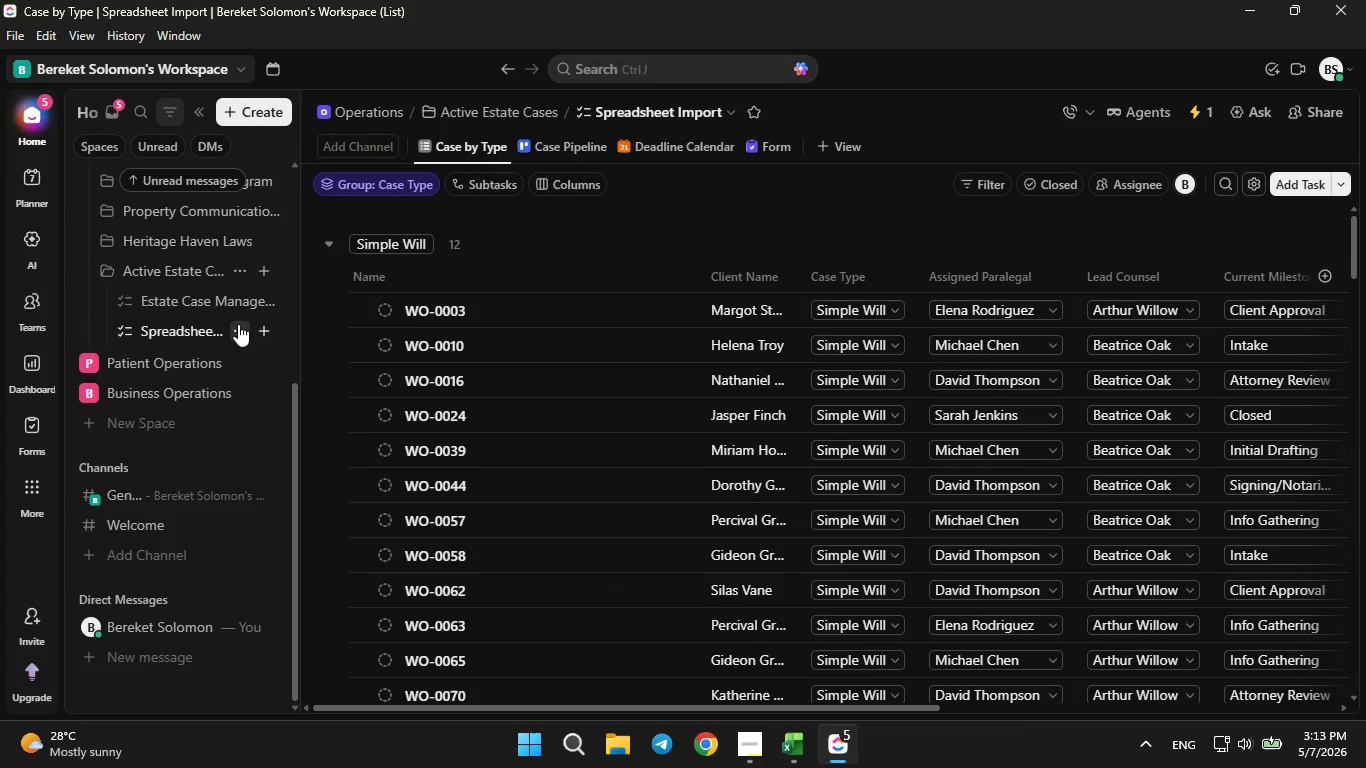 
left_click([238, 324])
 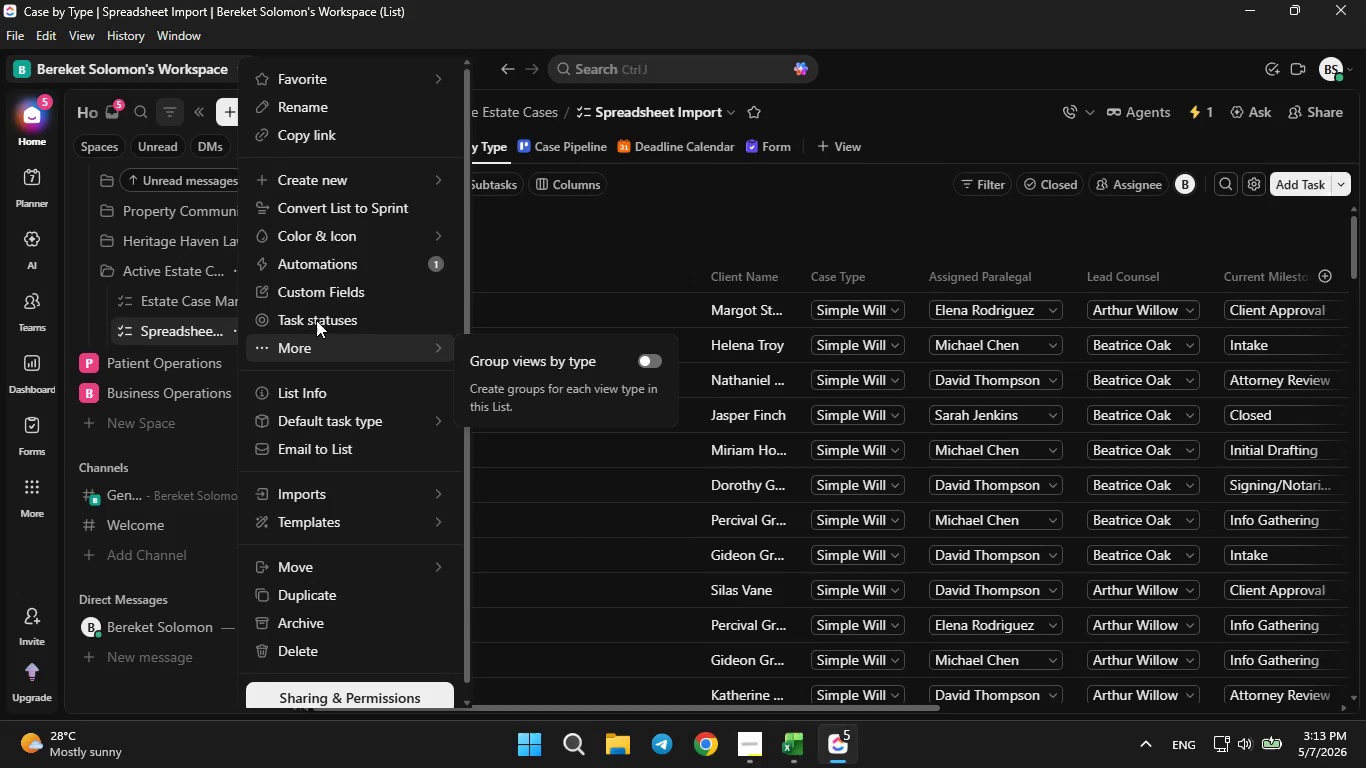 
left_click([337, 294])
 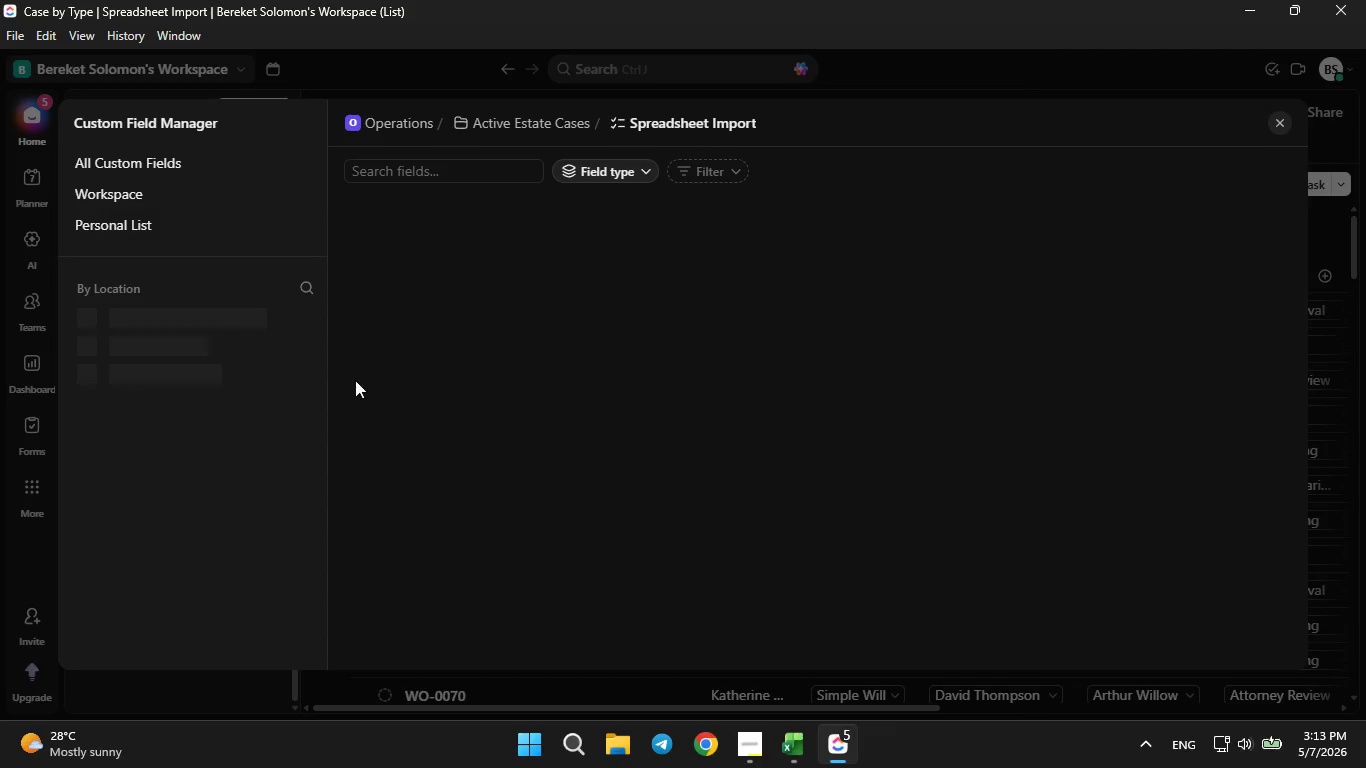 
mouse_move([450, 475])
 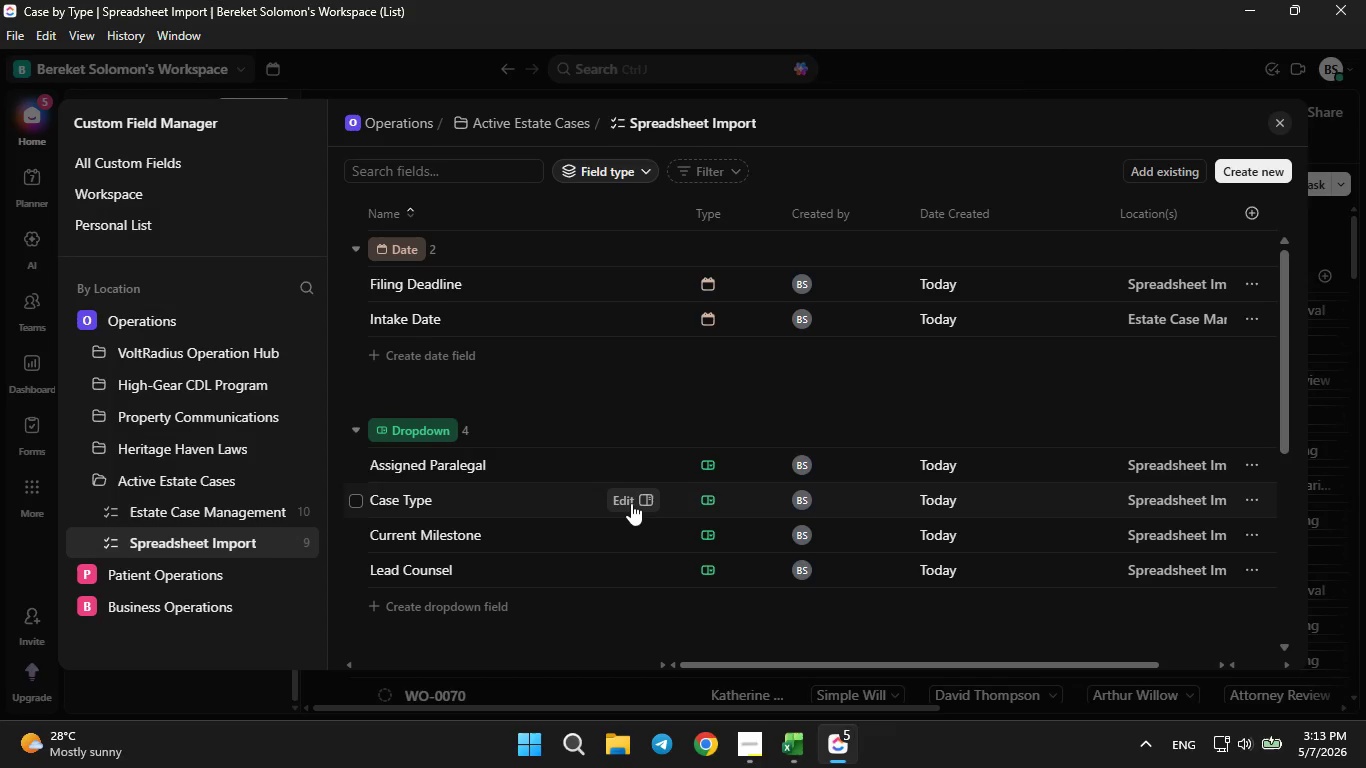 
left_click([631, 503])
 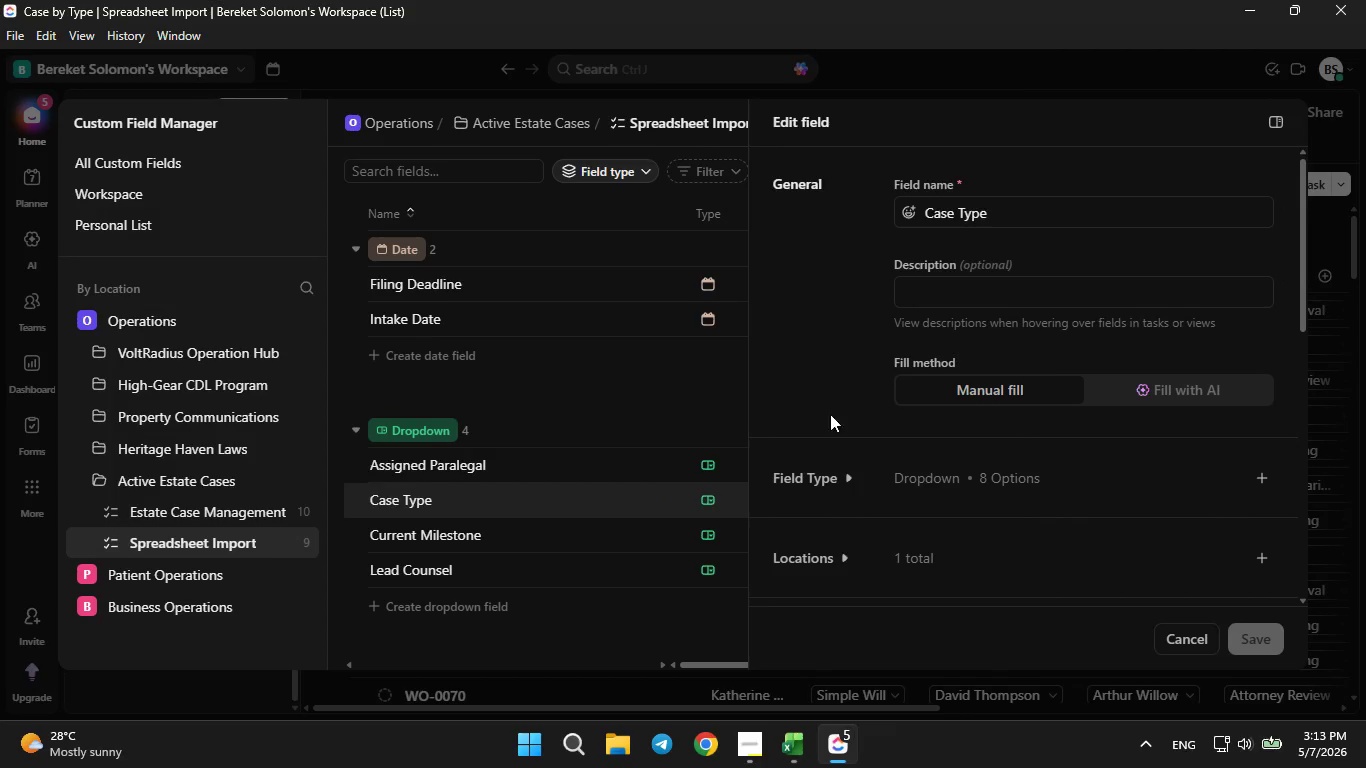 
left_click([836, 474])
 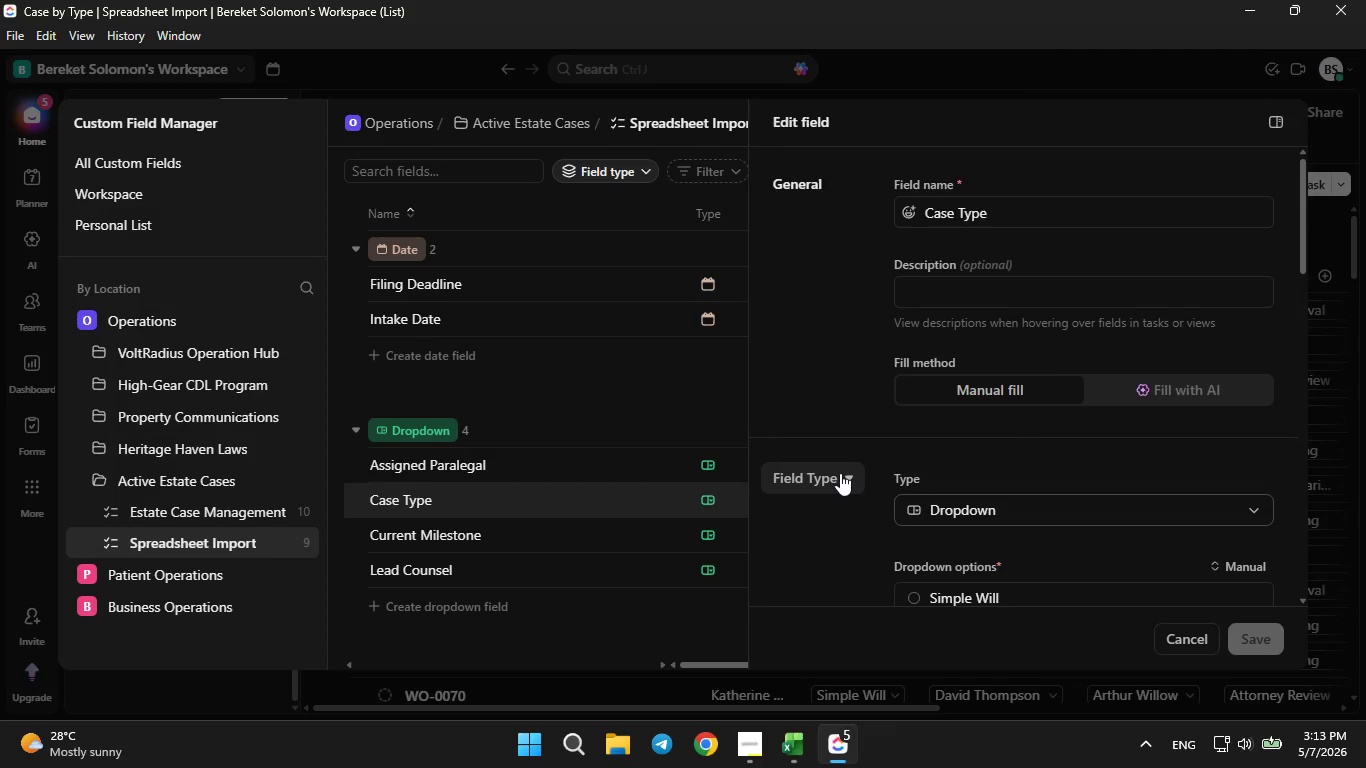 
scroll: coordinate [840, 473], scroll_direction: down, amount: 2.0
 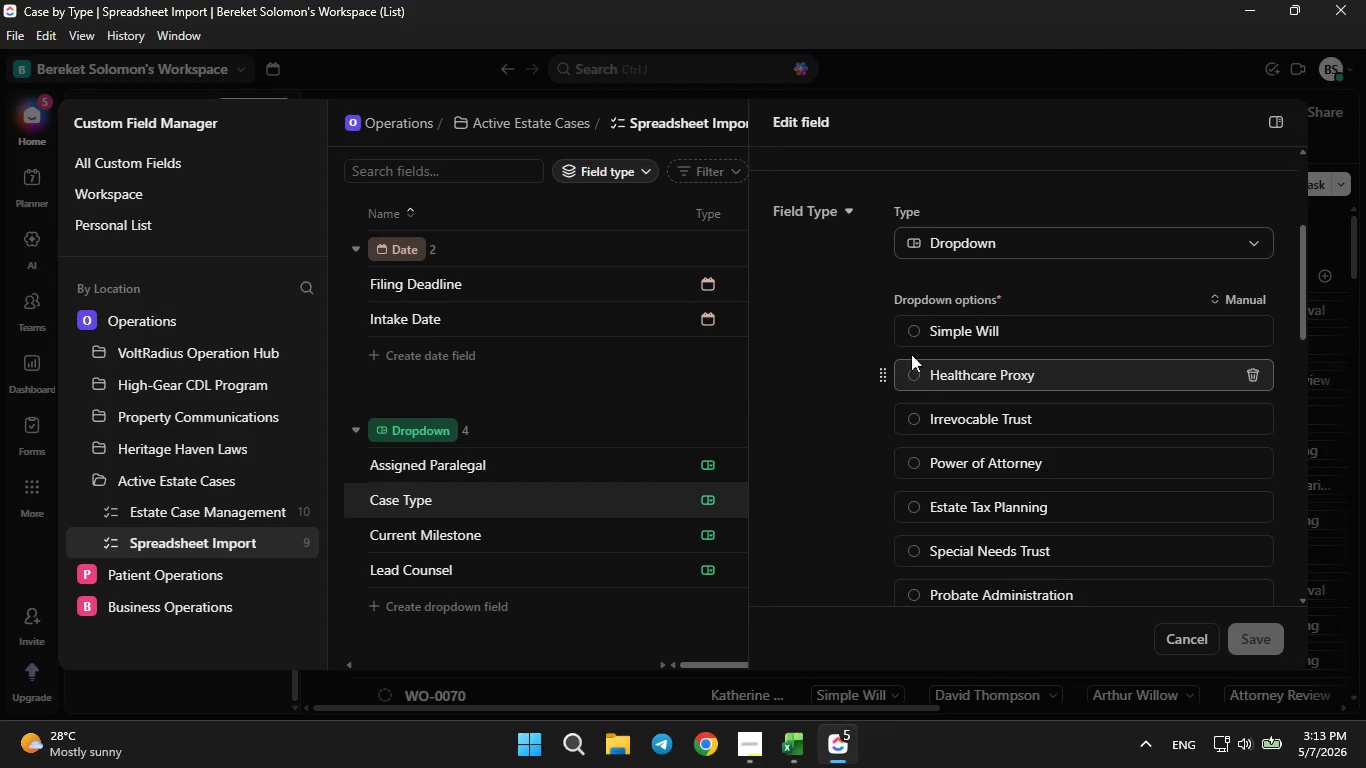 
left_click([909, 333])
 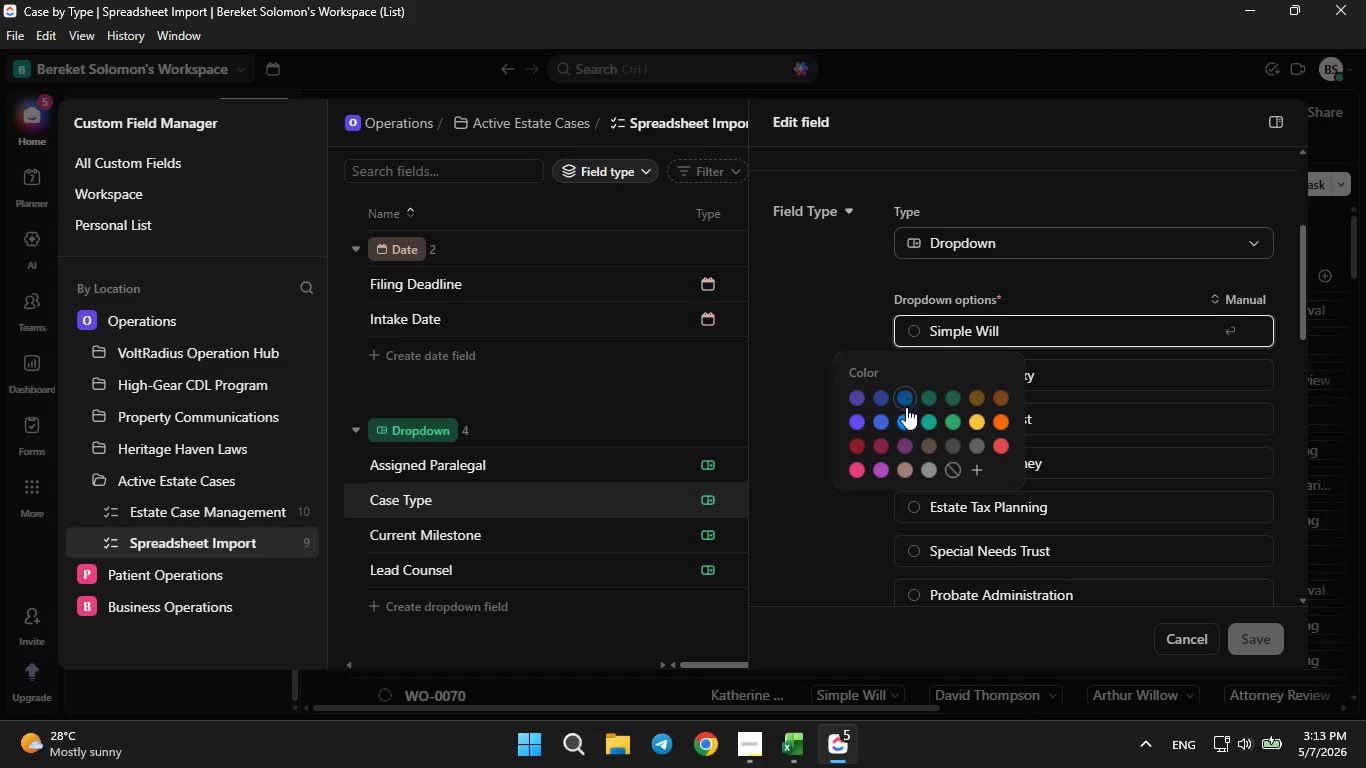 
left_click([904, 421])
 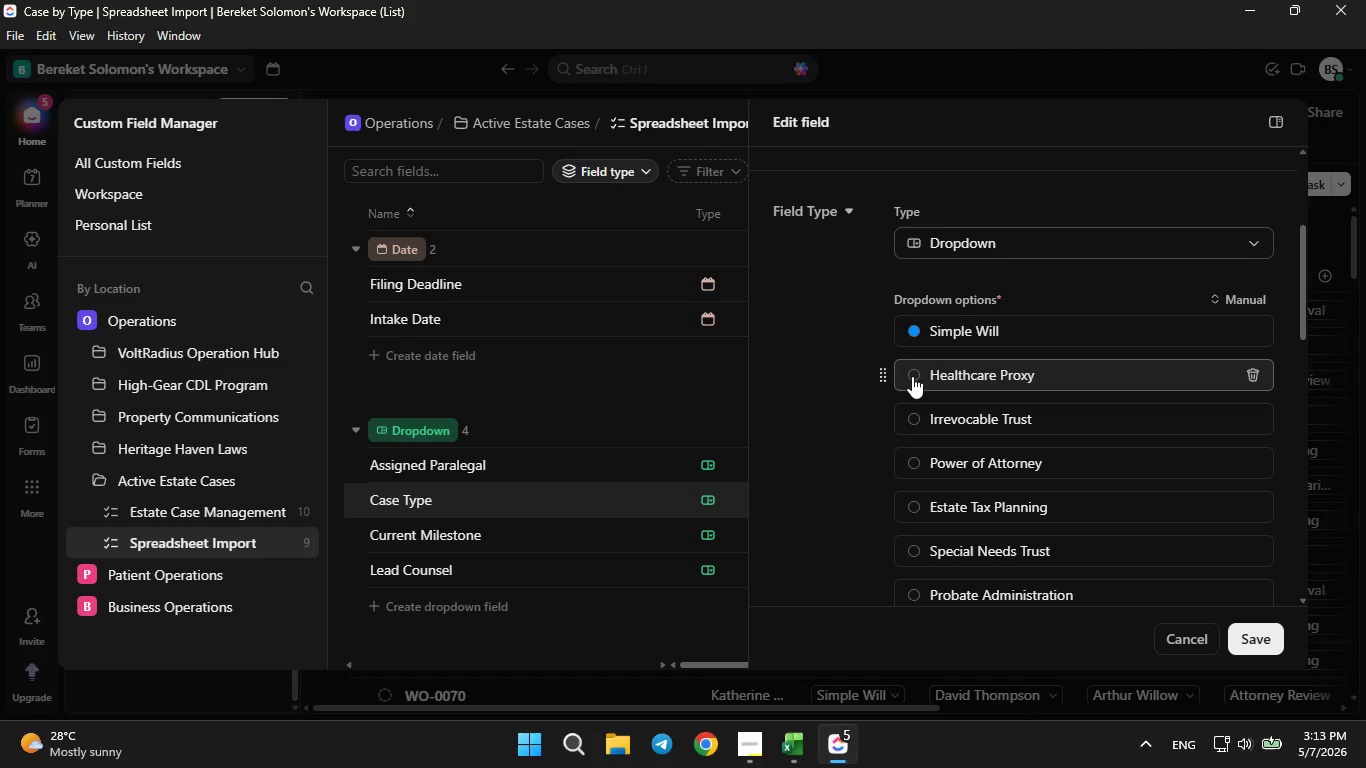 
left_click([912, 375])
 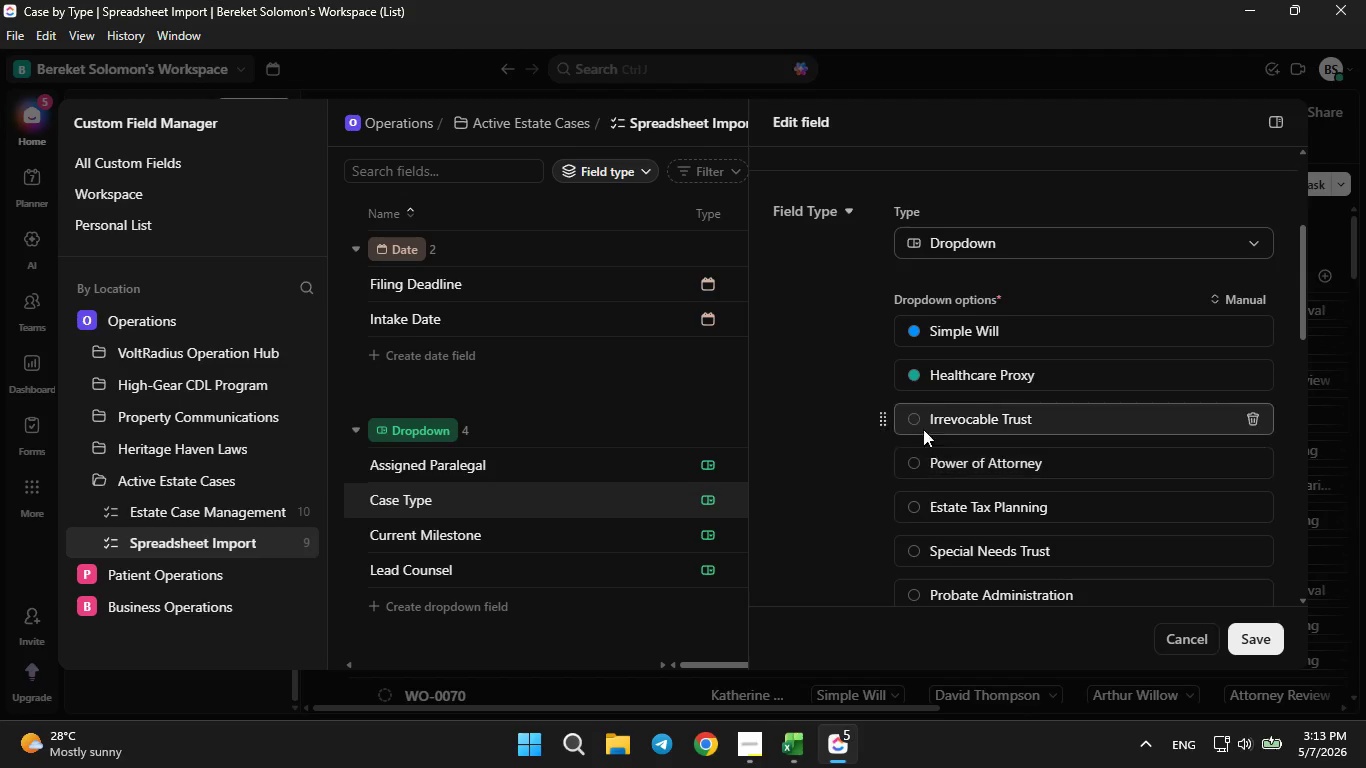 
left_click([911, 417])
 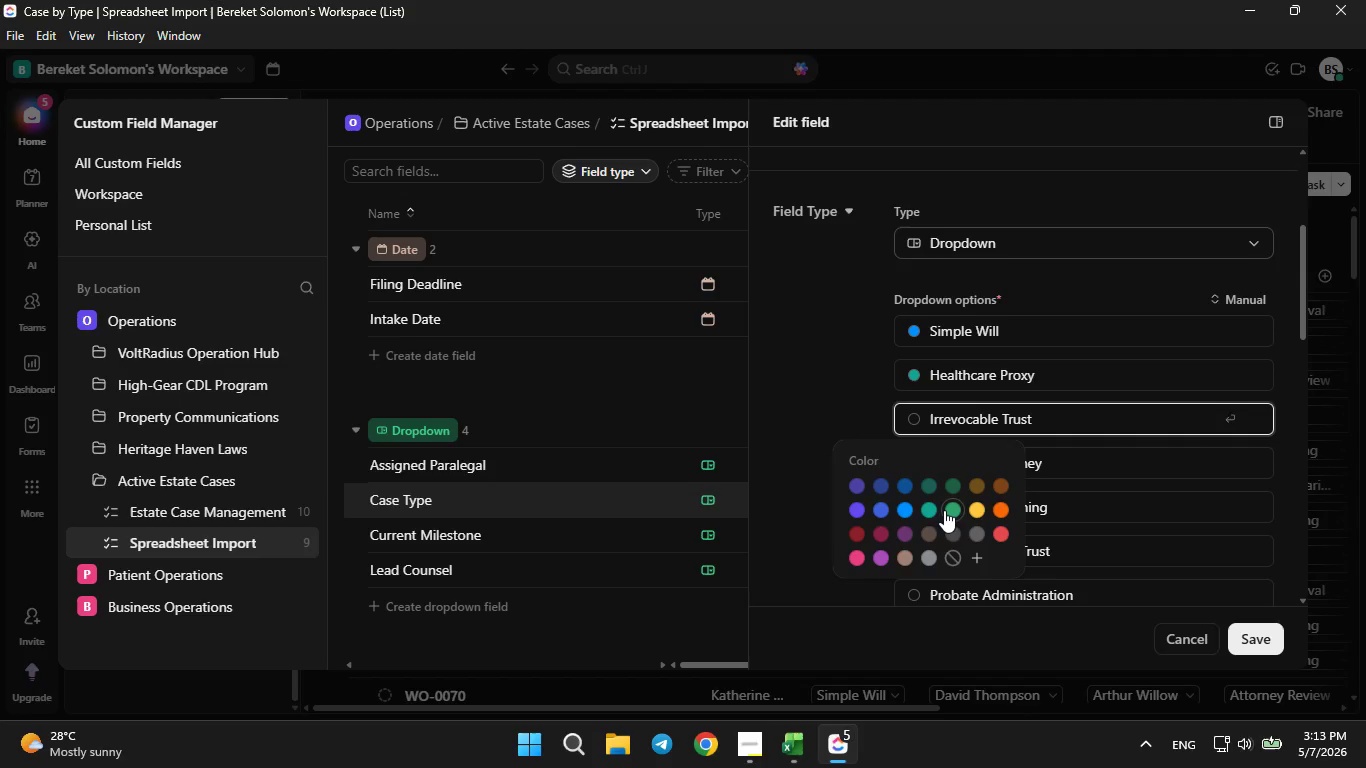 
left_click([952, 510])
 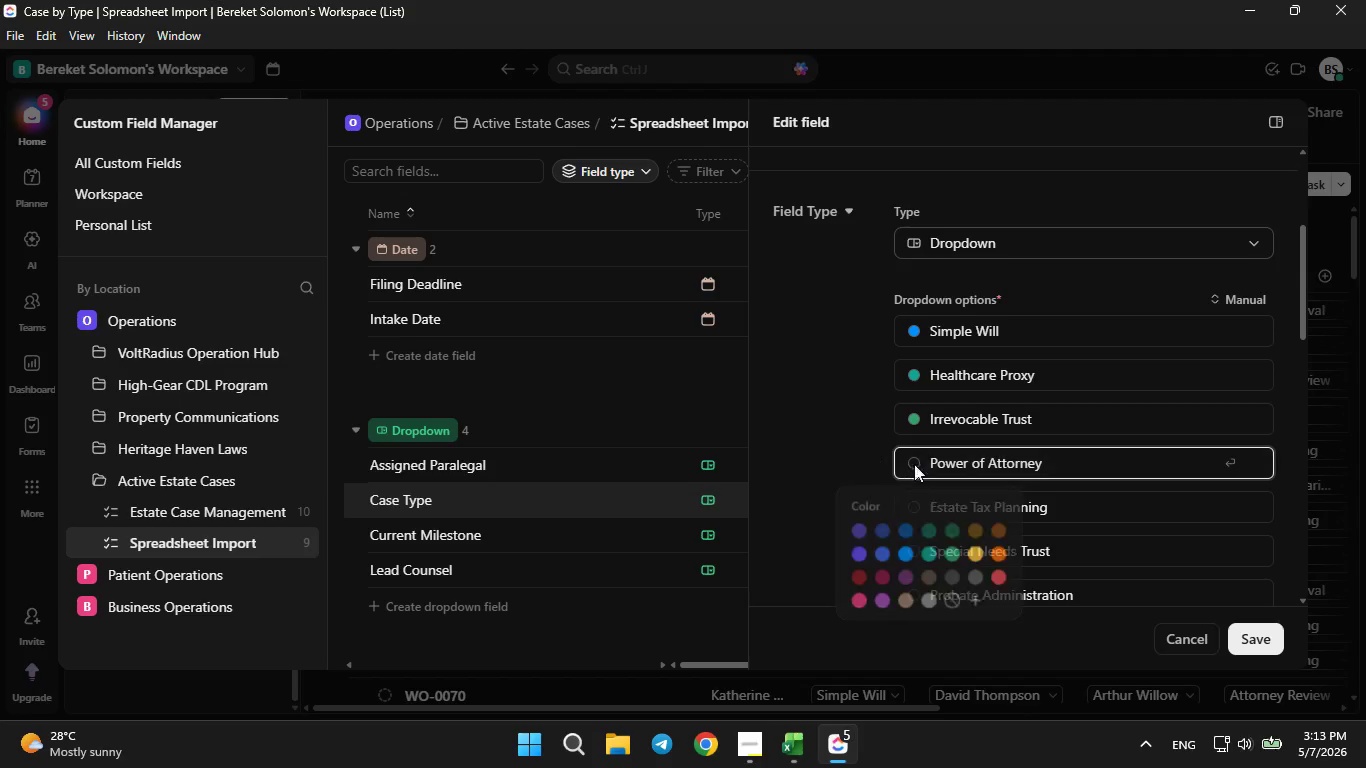 
left_click([986, 553])
 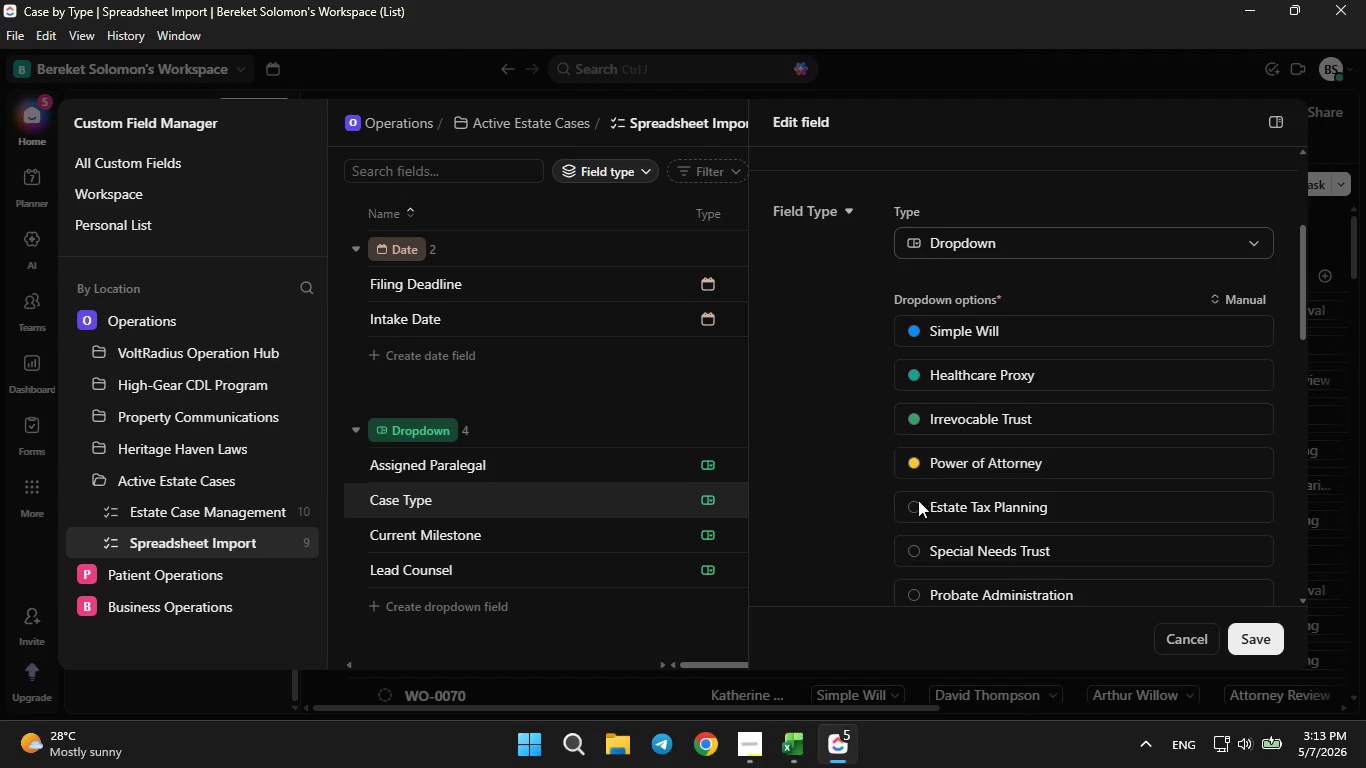 
left_click([918, 501])
 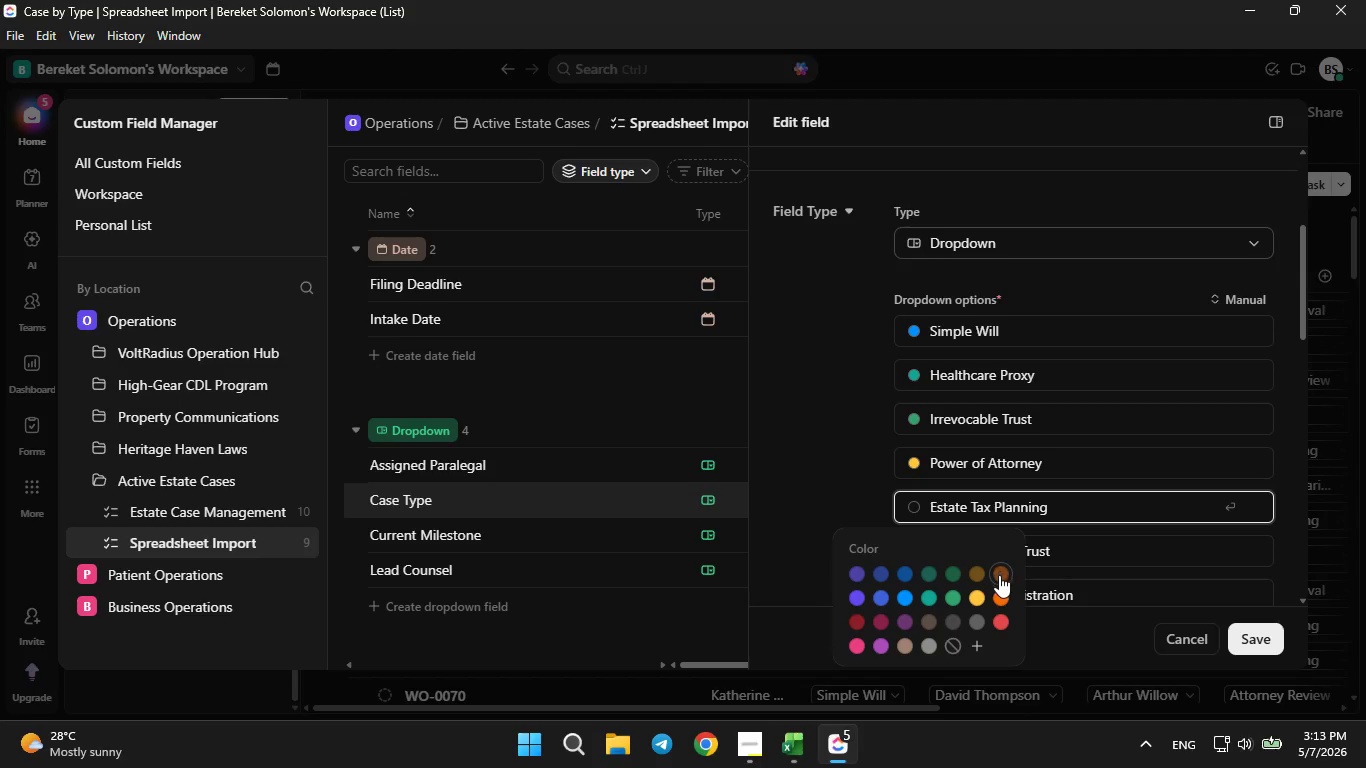 
left_click([998, 596])
 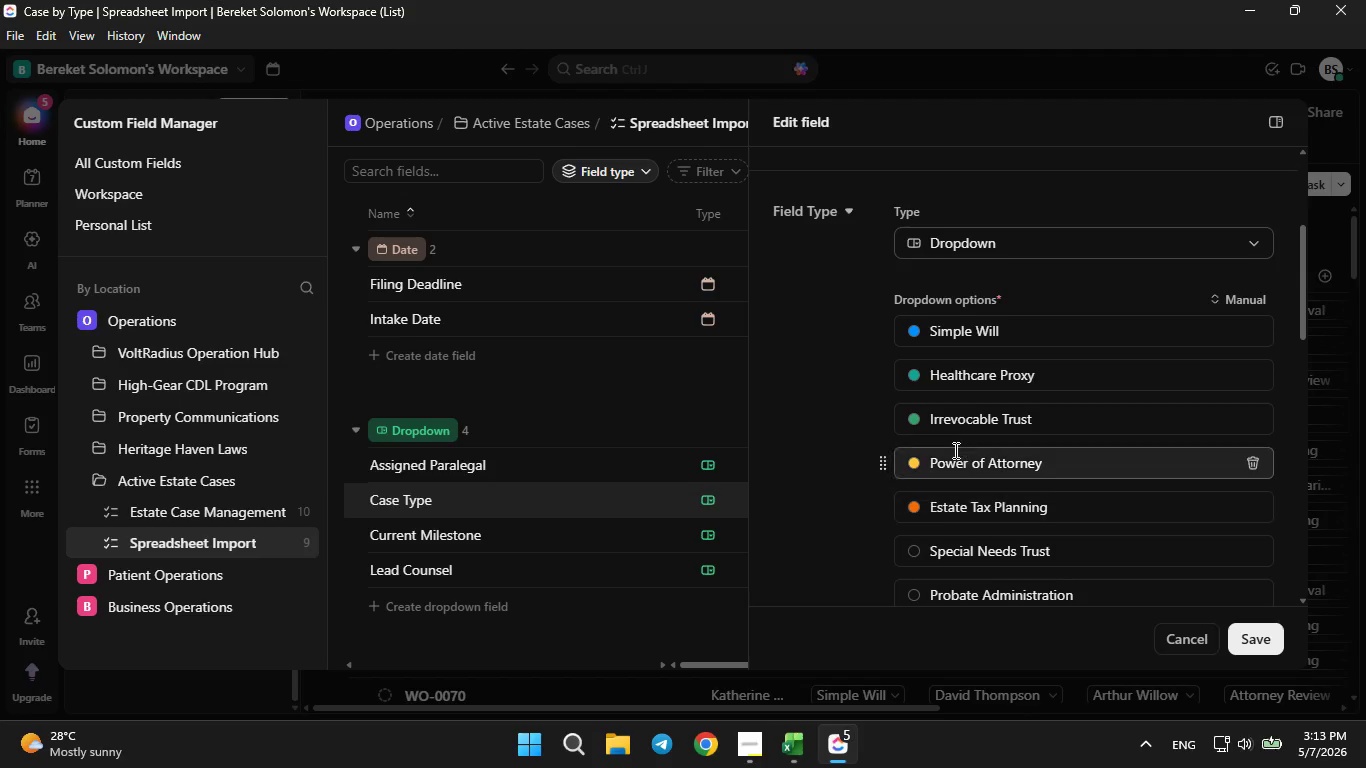 
scroll: coordinate [954, 450], scroll_direction: down, amount: 1.0
 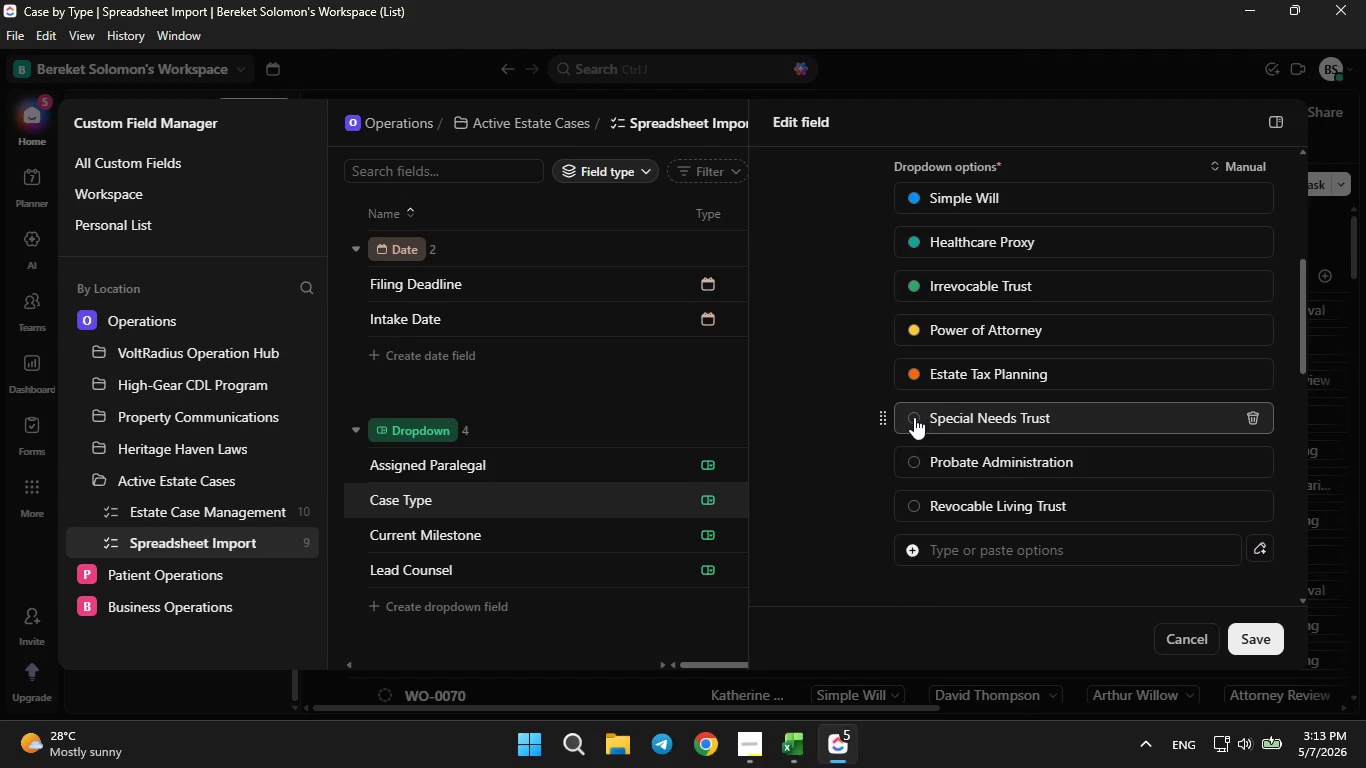 
left_click([913, 417])
 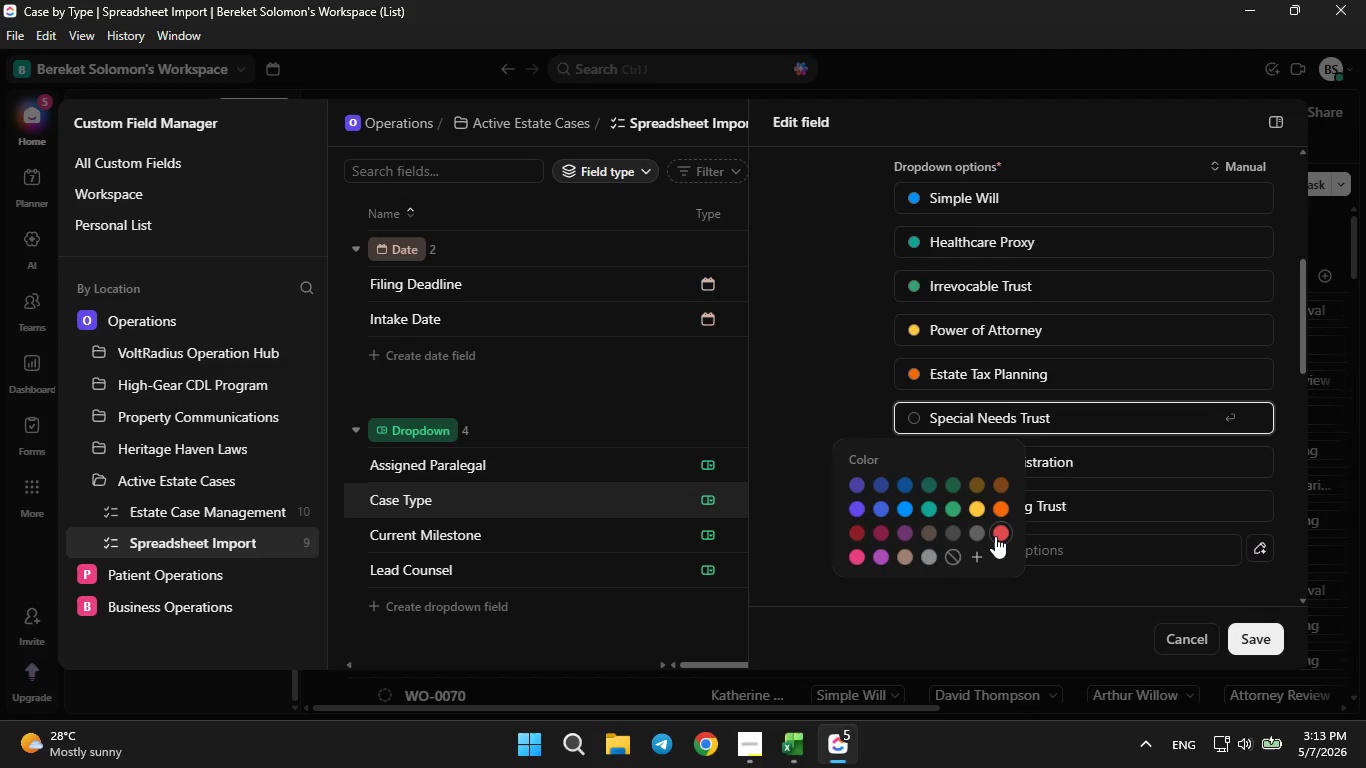 
double_click([996, 536])
 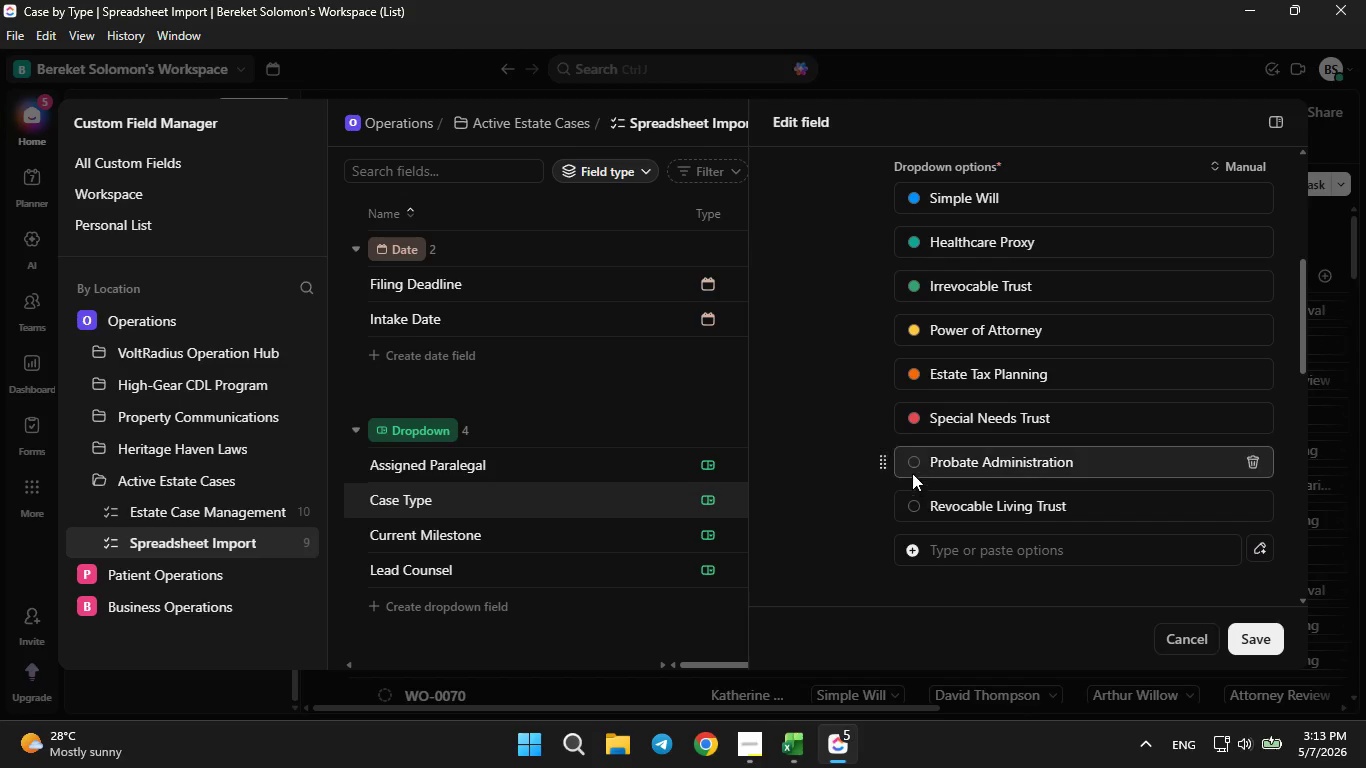 
left_click([909, 459])
 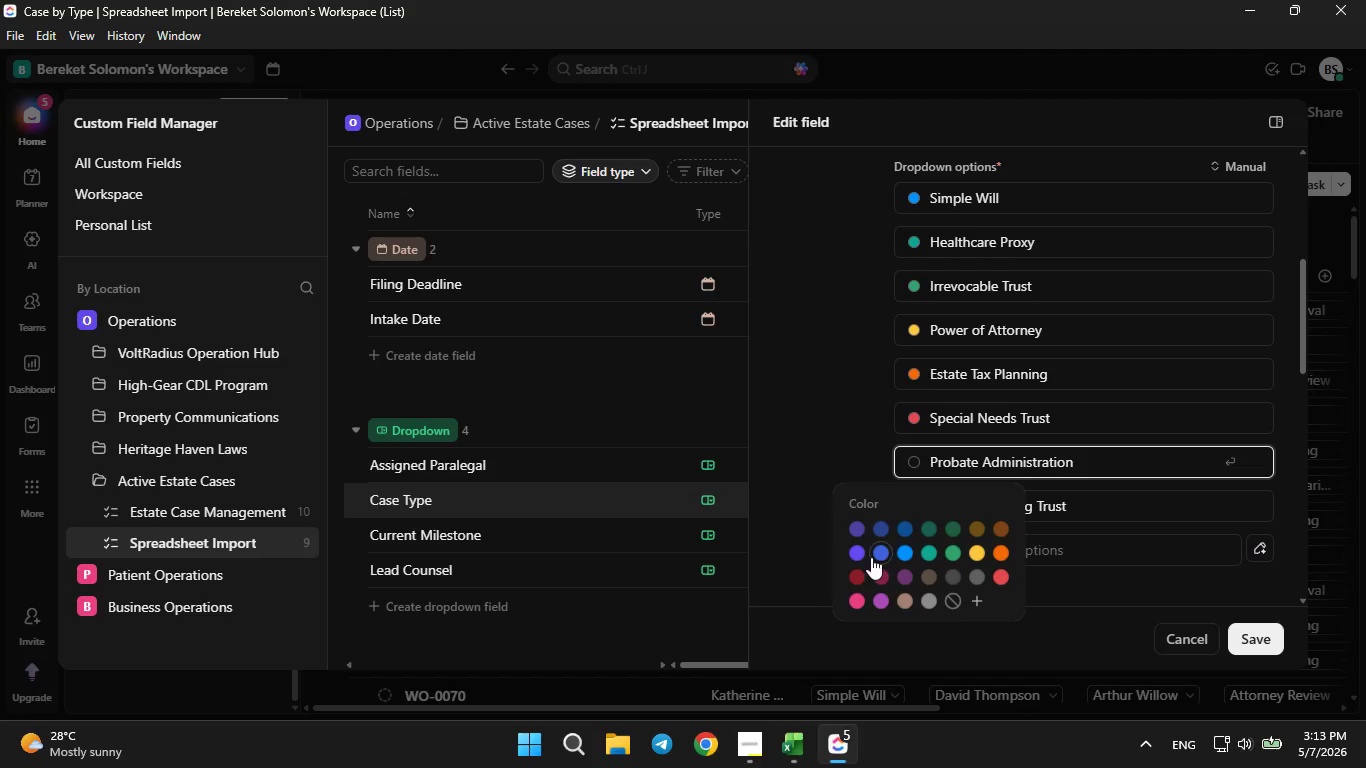 
left_click([868, 553])
 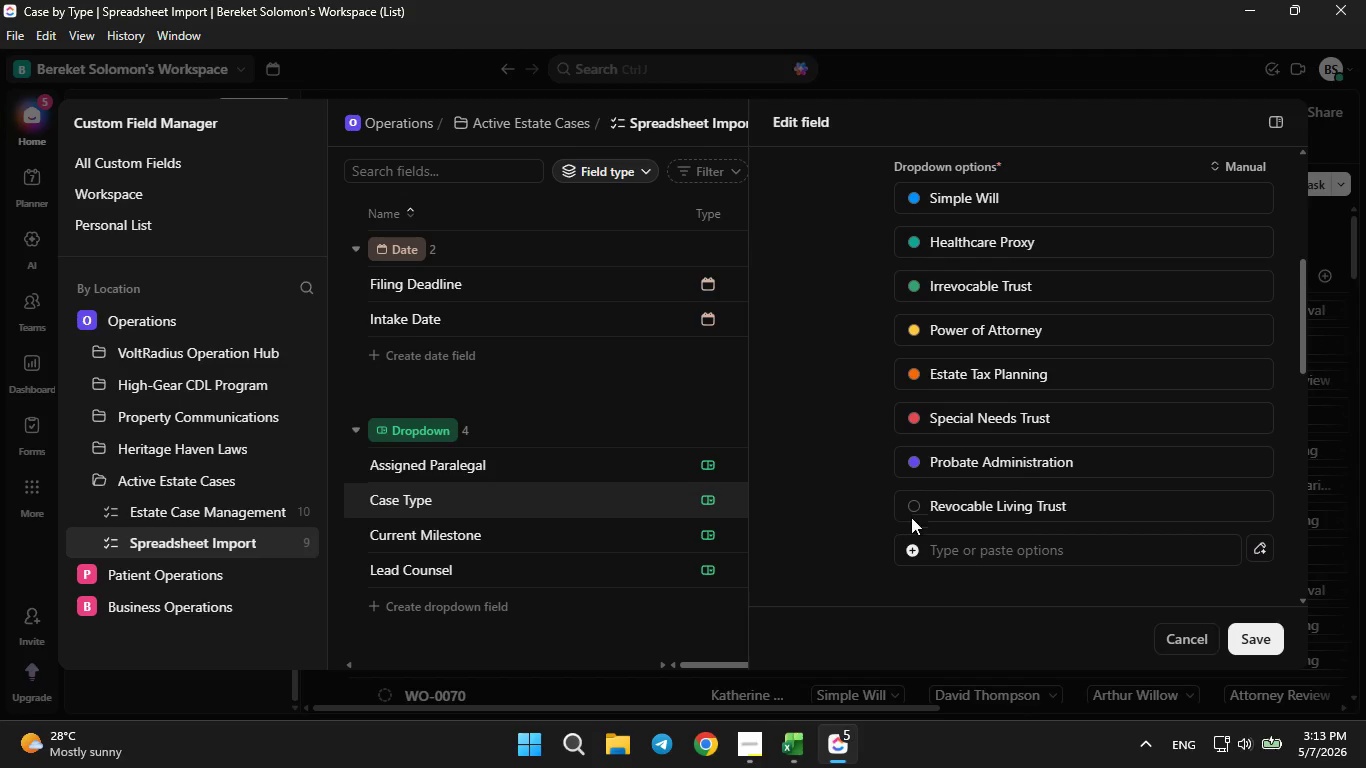 
left_click([913, 508])
 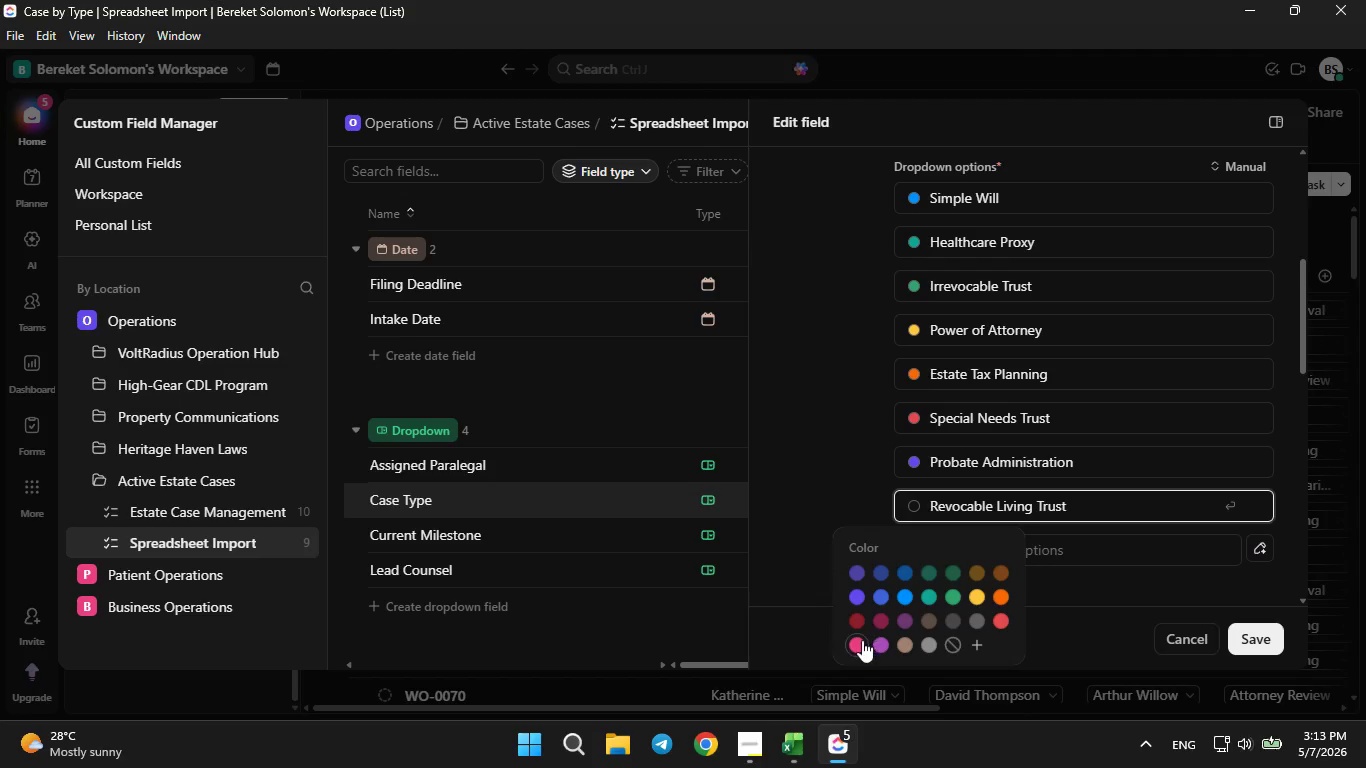 
left_click([862, 642])
 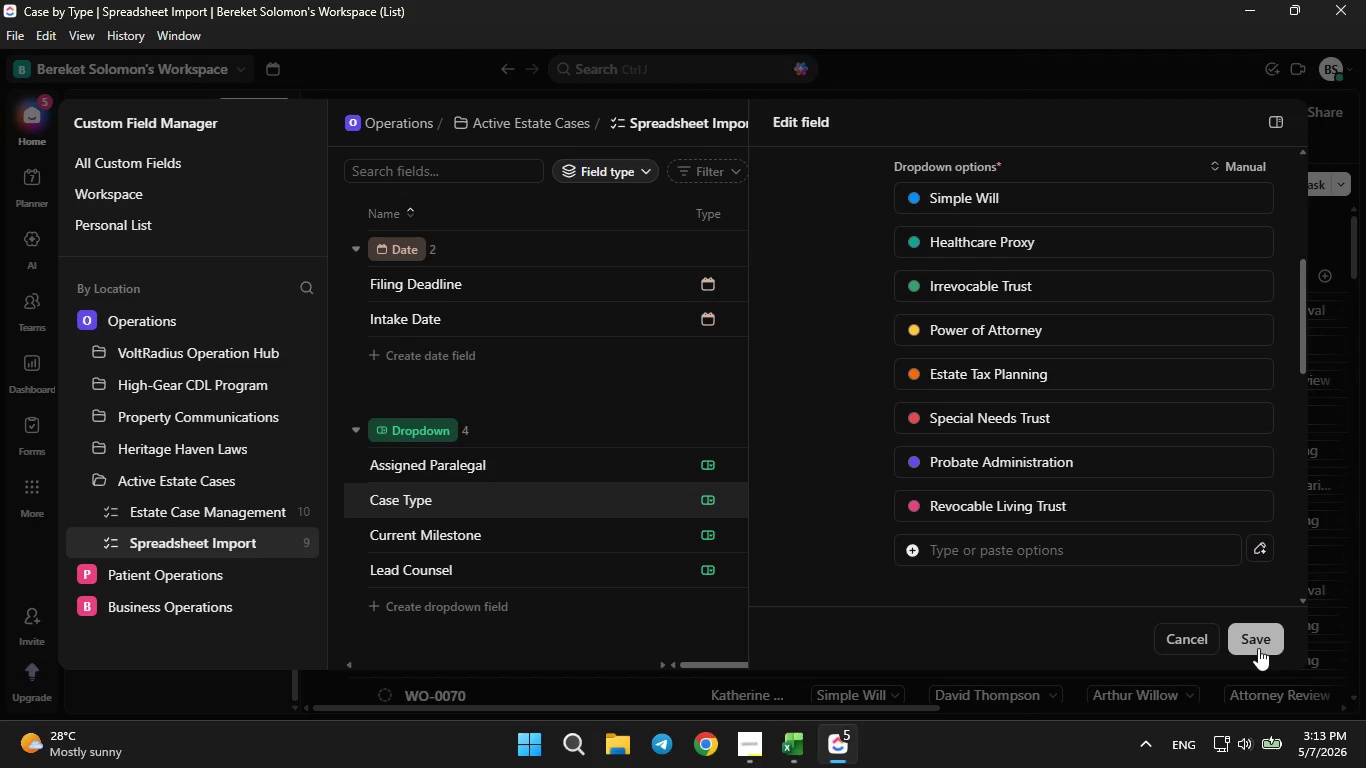 
left_click([1258, 647])
 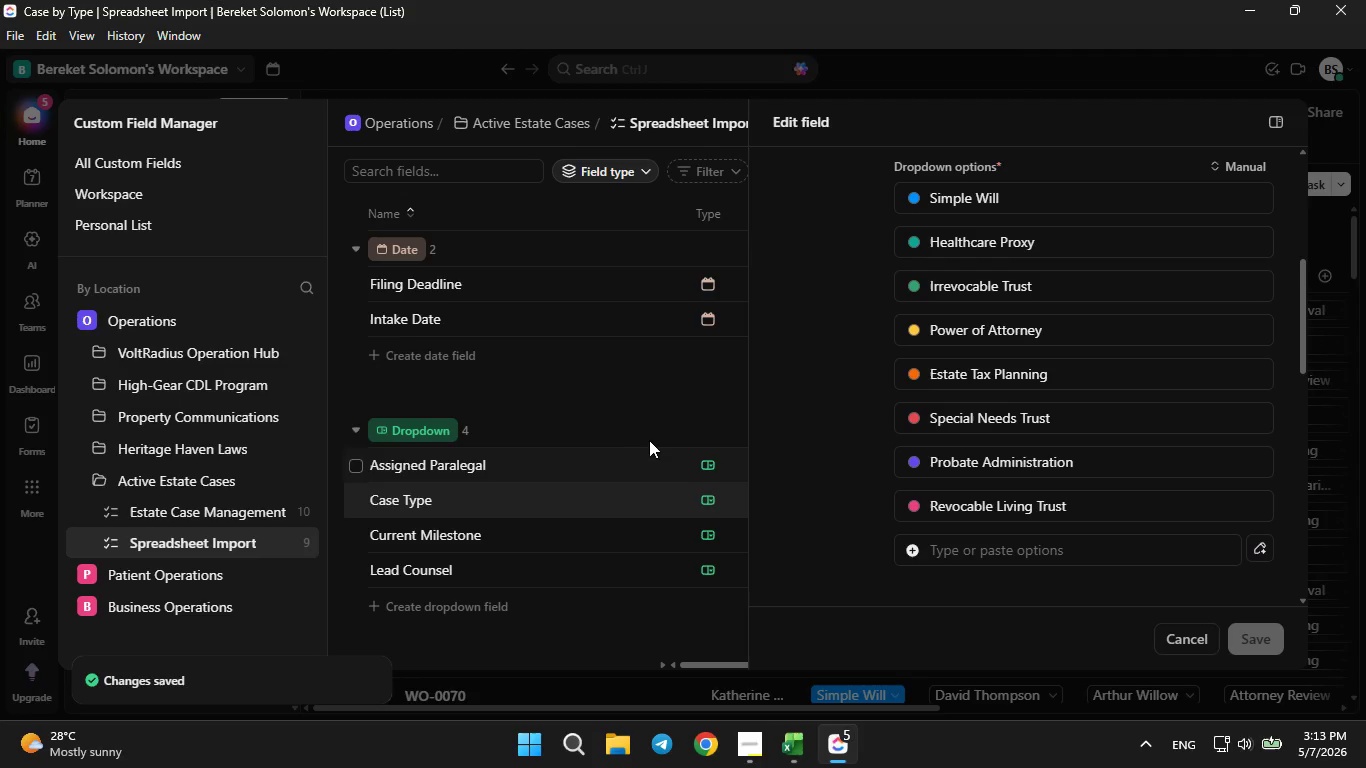 
left_click([665, 403])
 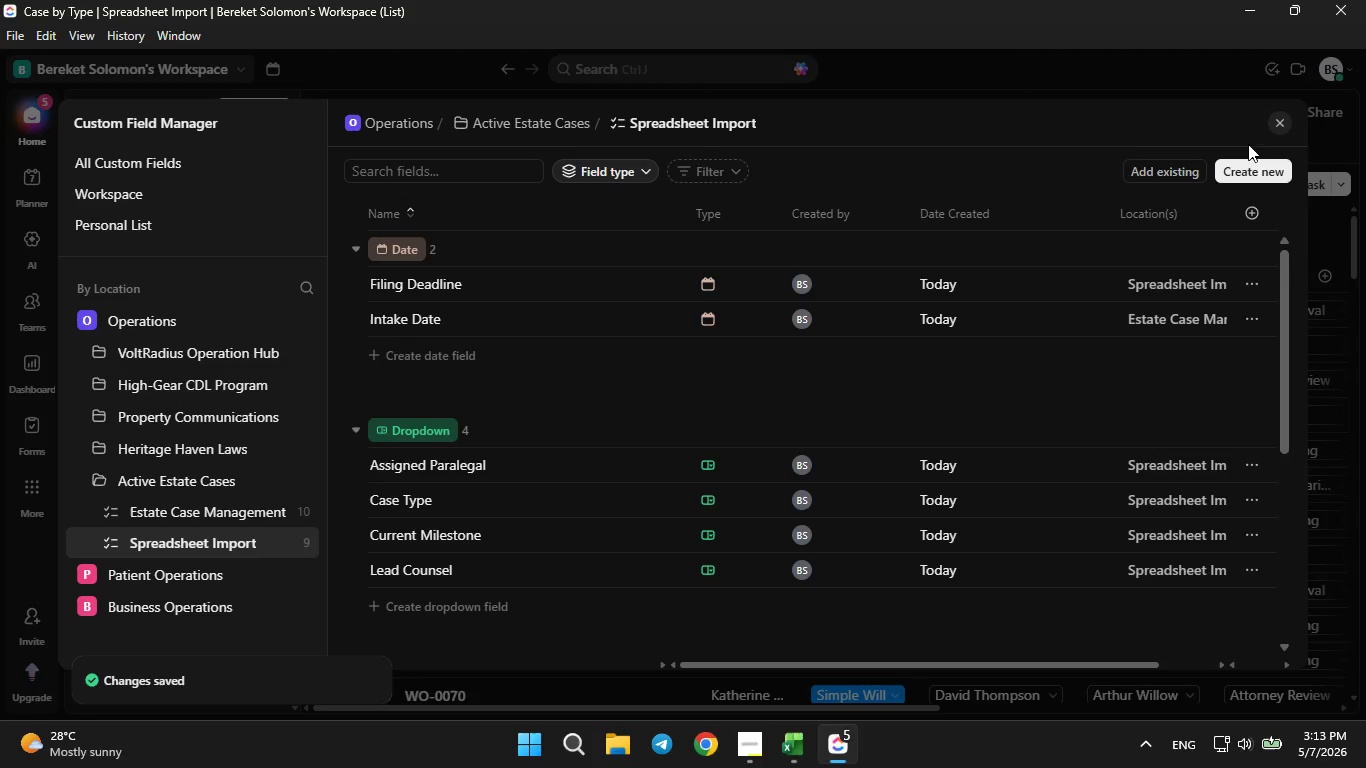 
left_click([1274, 120])
 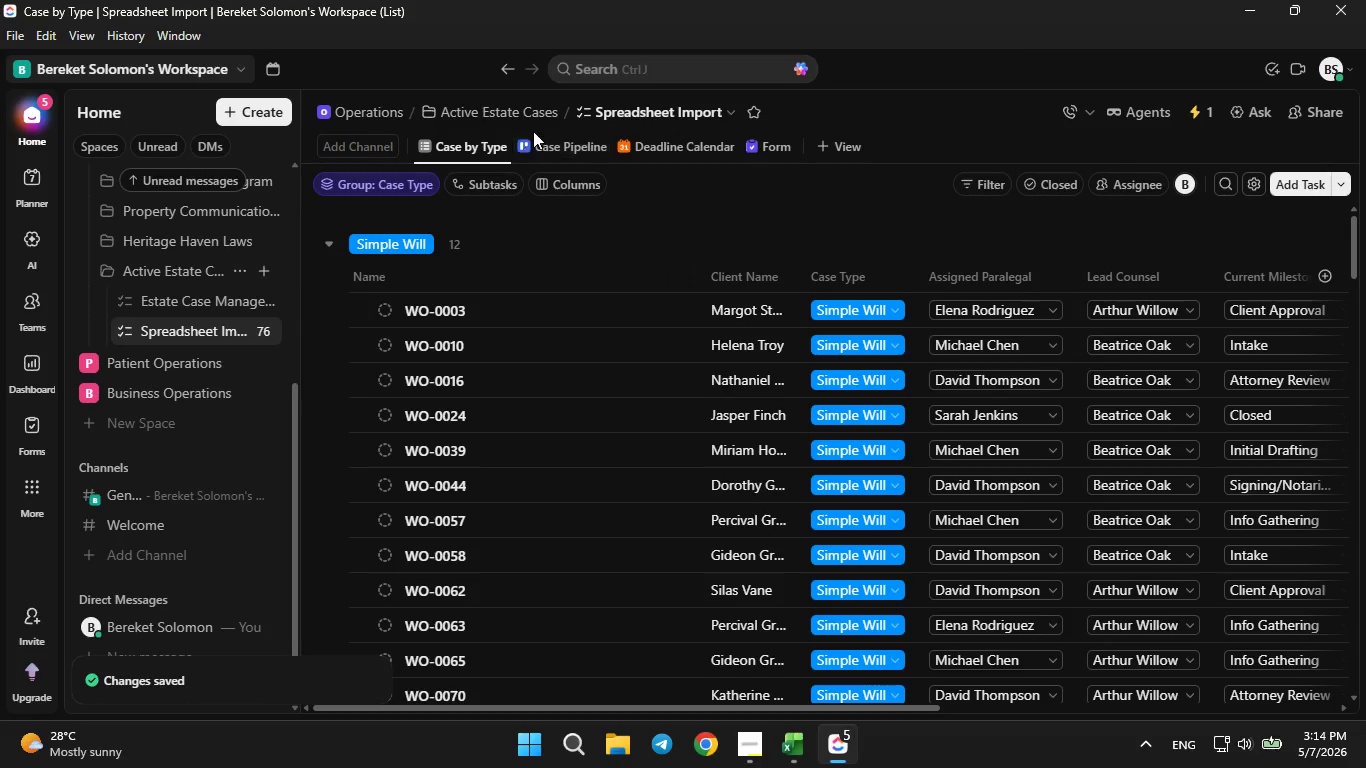 
left_click([539, 134])
 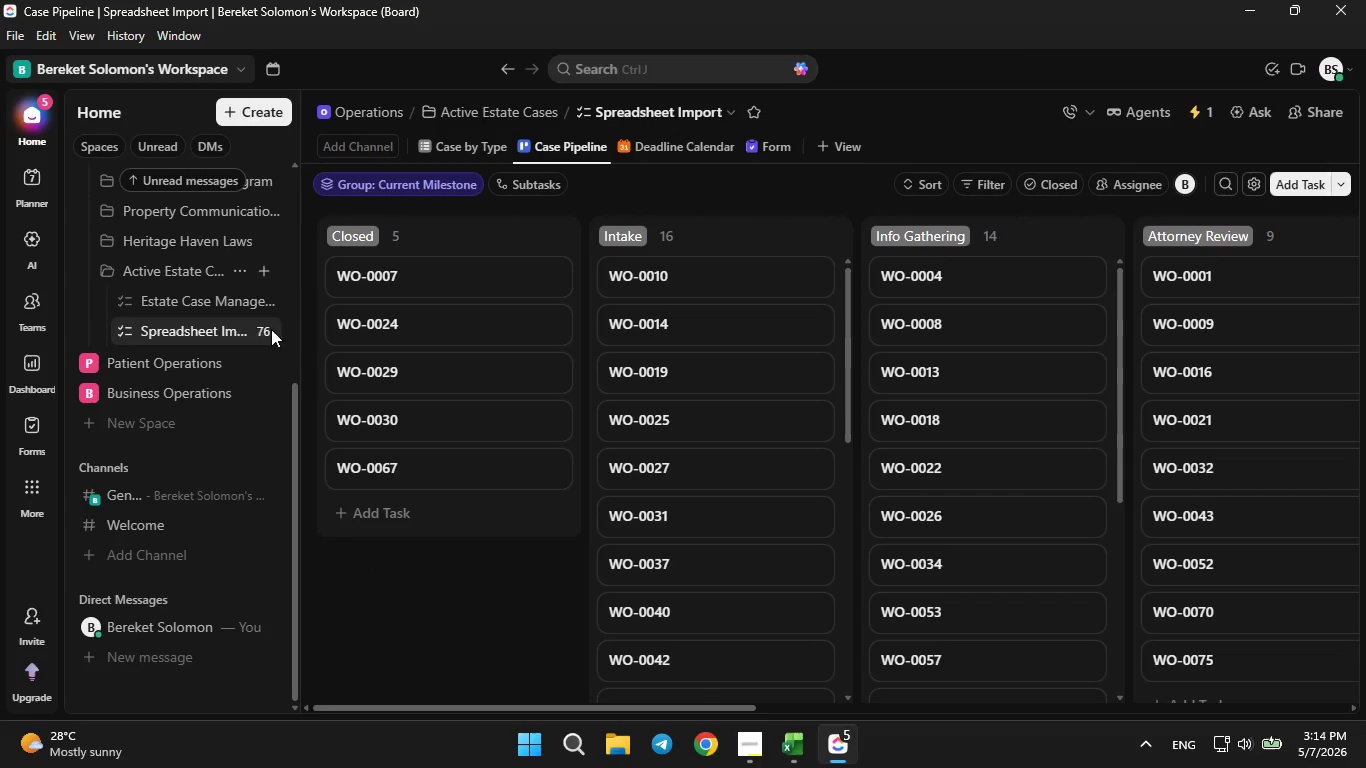 
wait(5.48)
 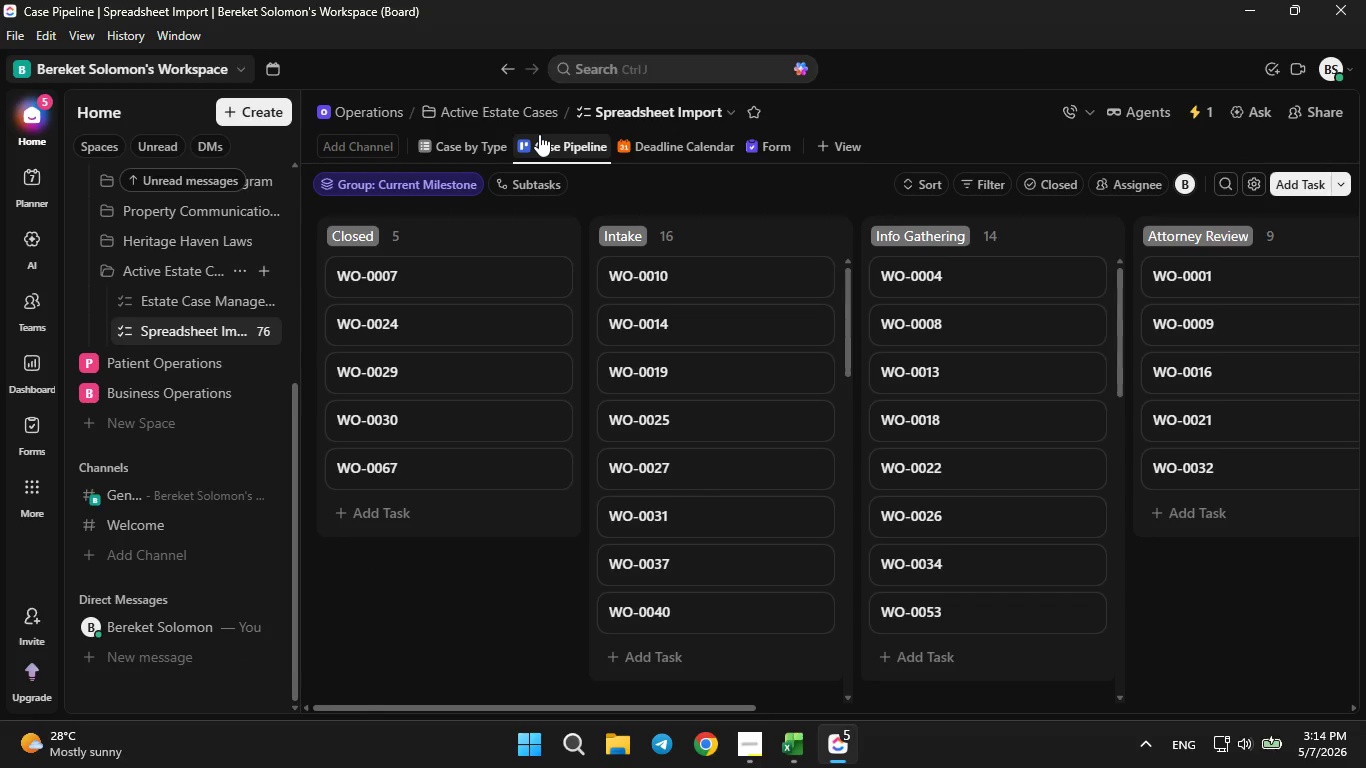 
left_click([246, 337])
 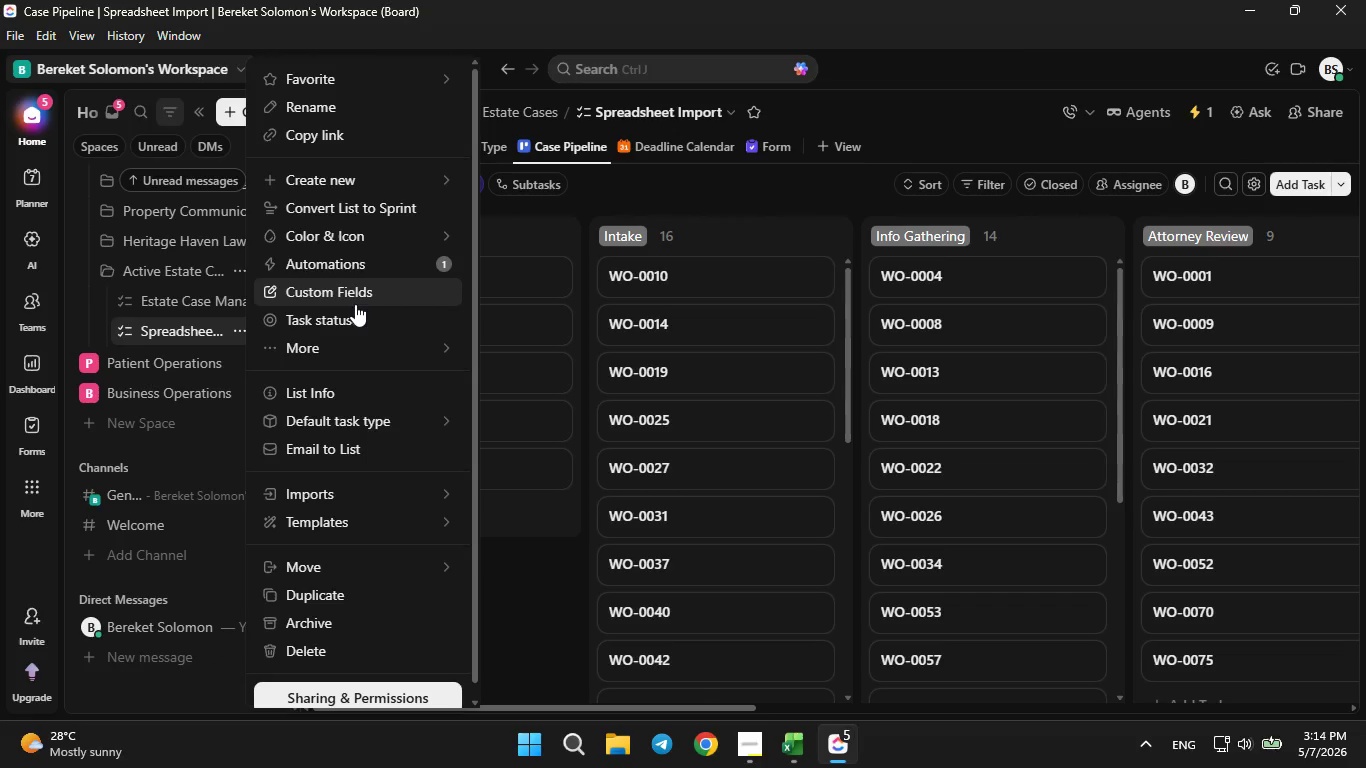 
left_click([355, 297])
 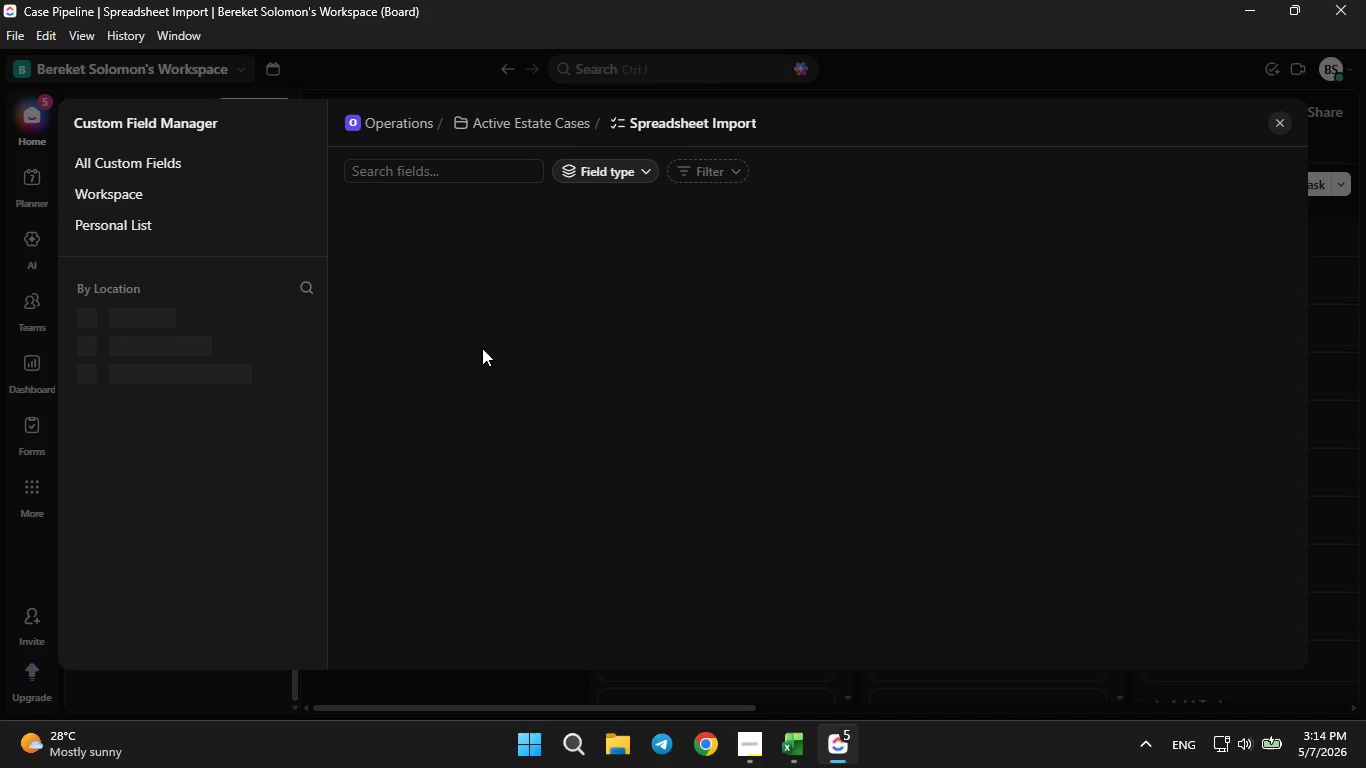 
scroll: coordinate [482, 348], scroll_direction: down, amount: 2.0
 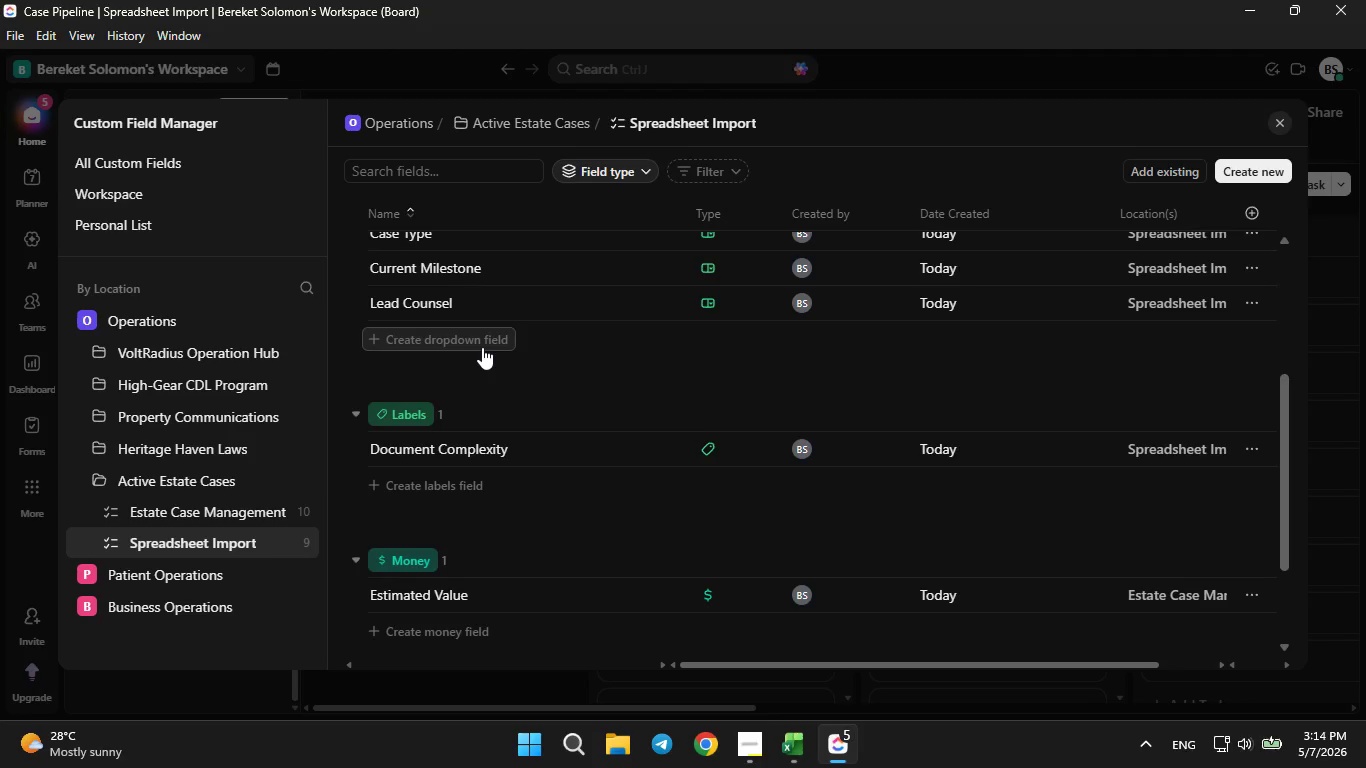 
scroll: coordinate [482, 347], scroll_direction: none, amount: 0.0
 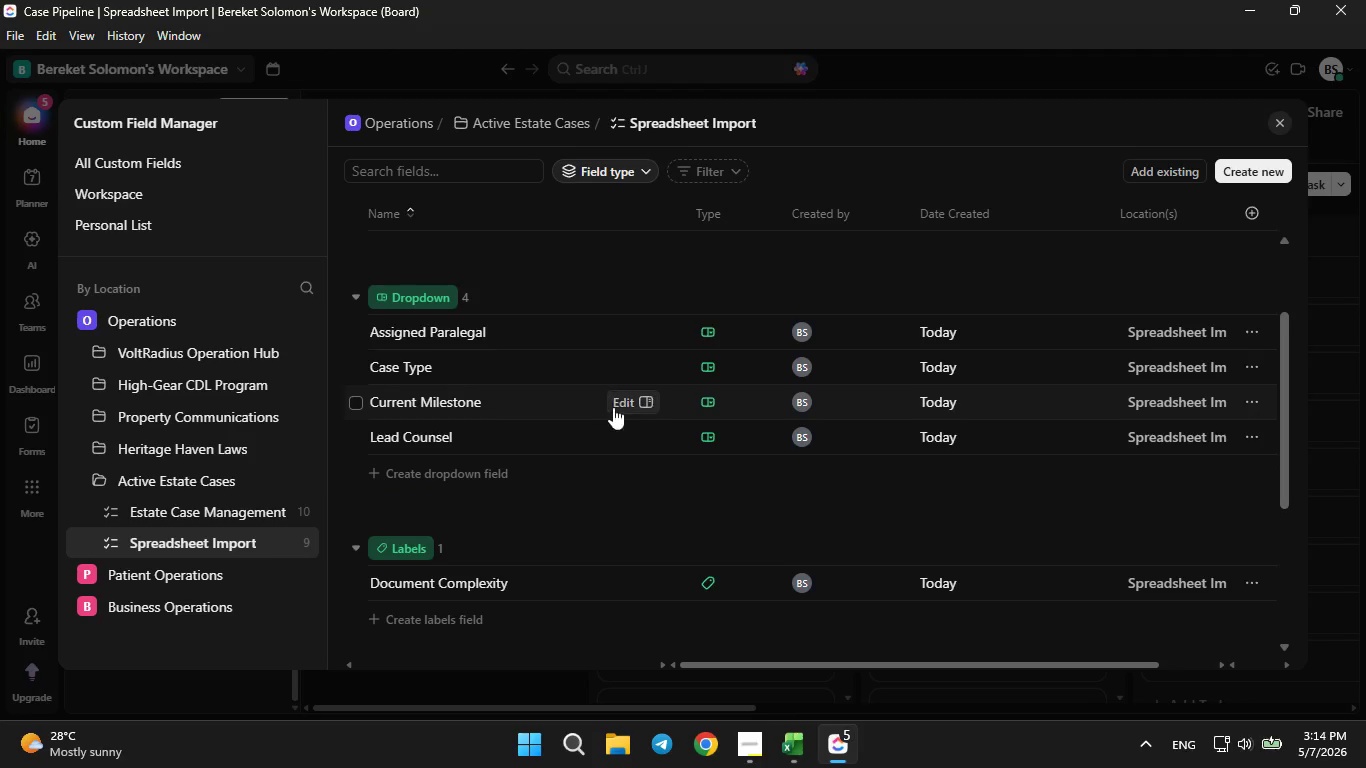 
left_click([621, 403])
 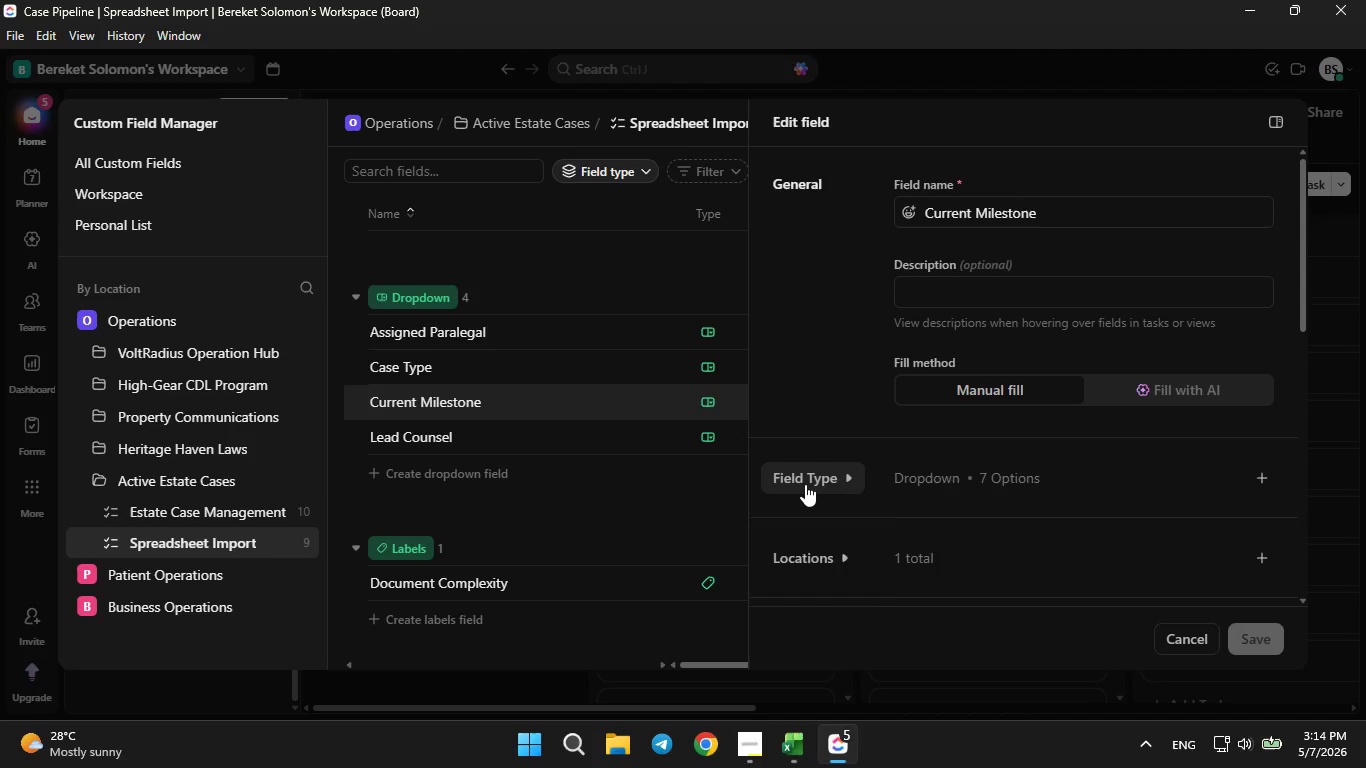 
scroll: coordinate [867, 459], scroll_direction: down, amount: 2.0
 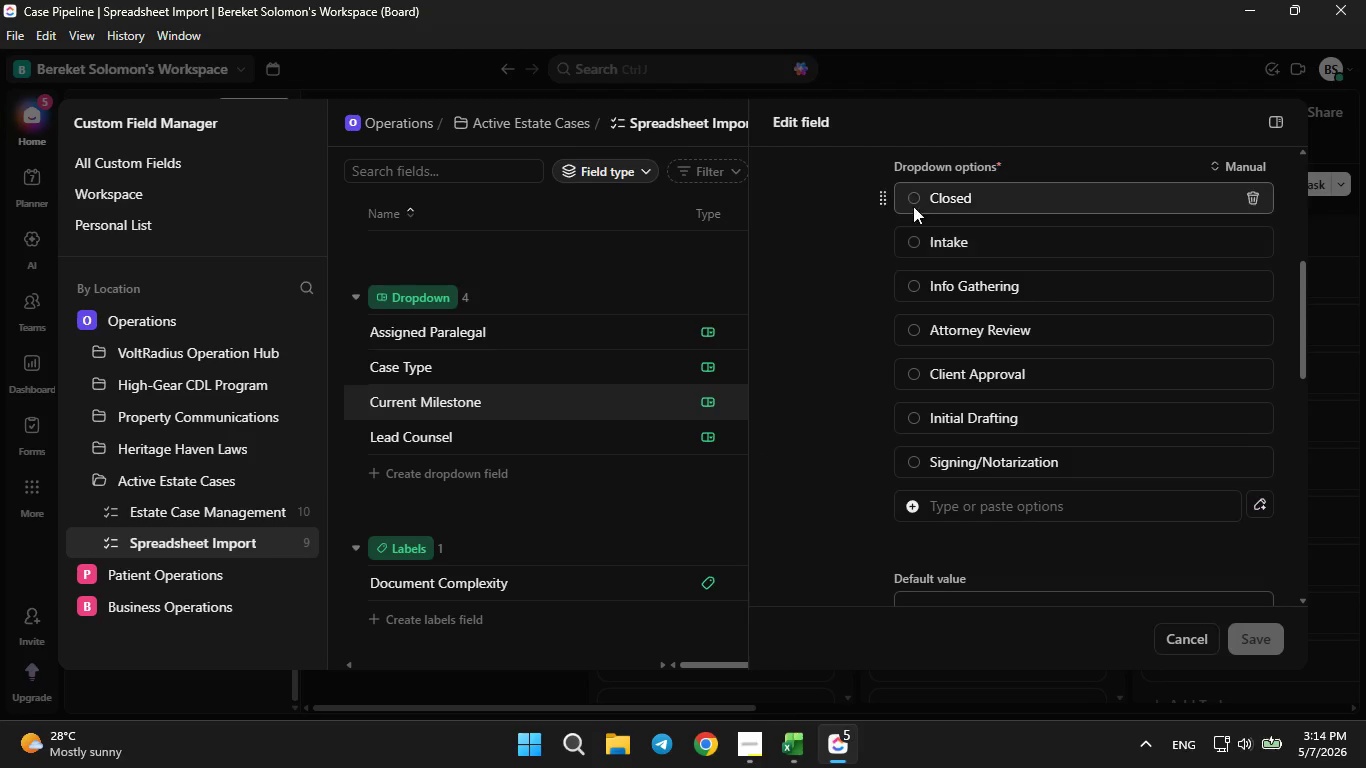 
left_click([915, 202])
 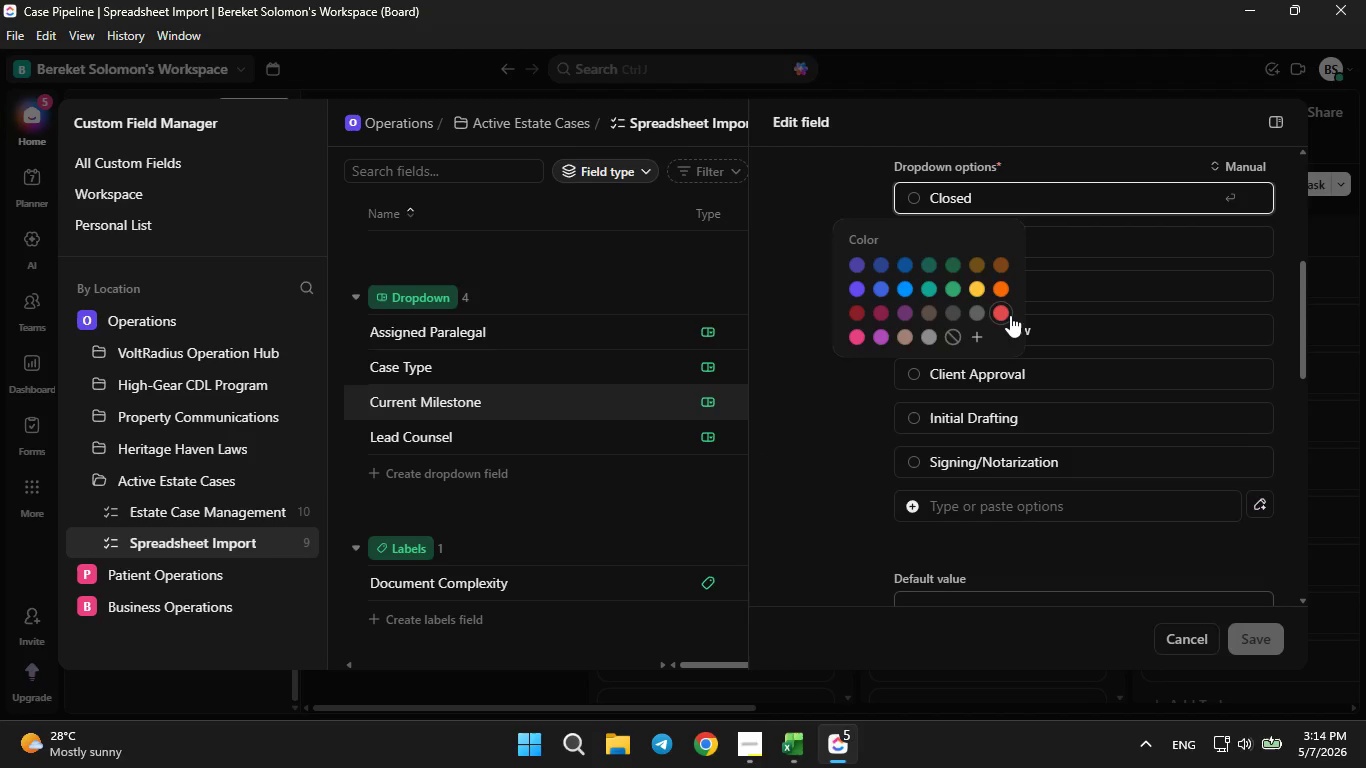 
left_click([996, 306])
 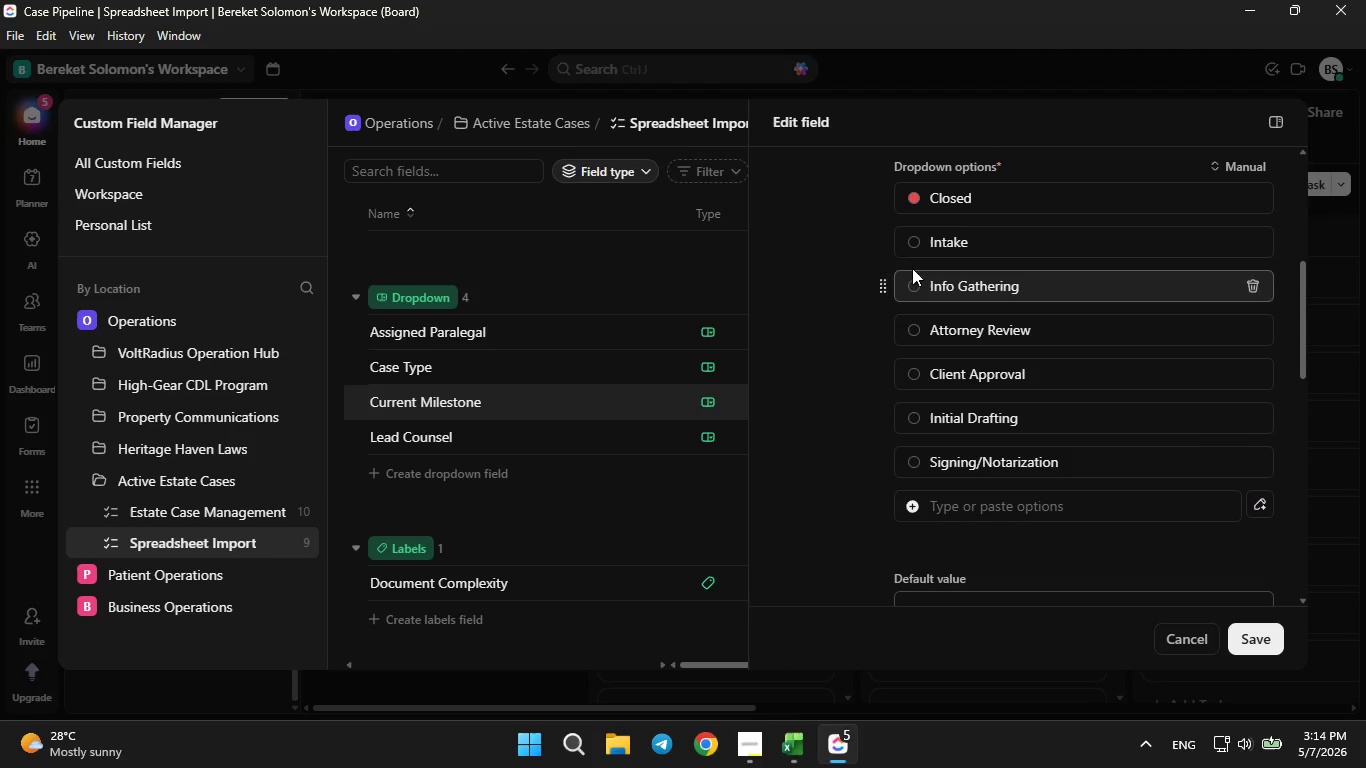 
left_click([917, 242])
 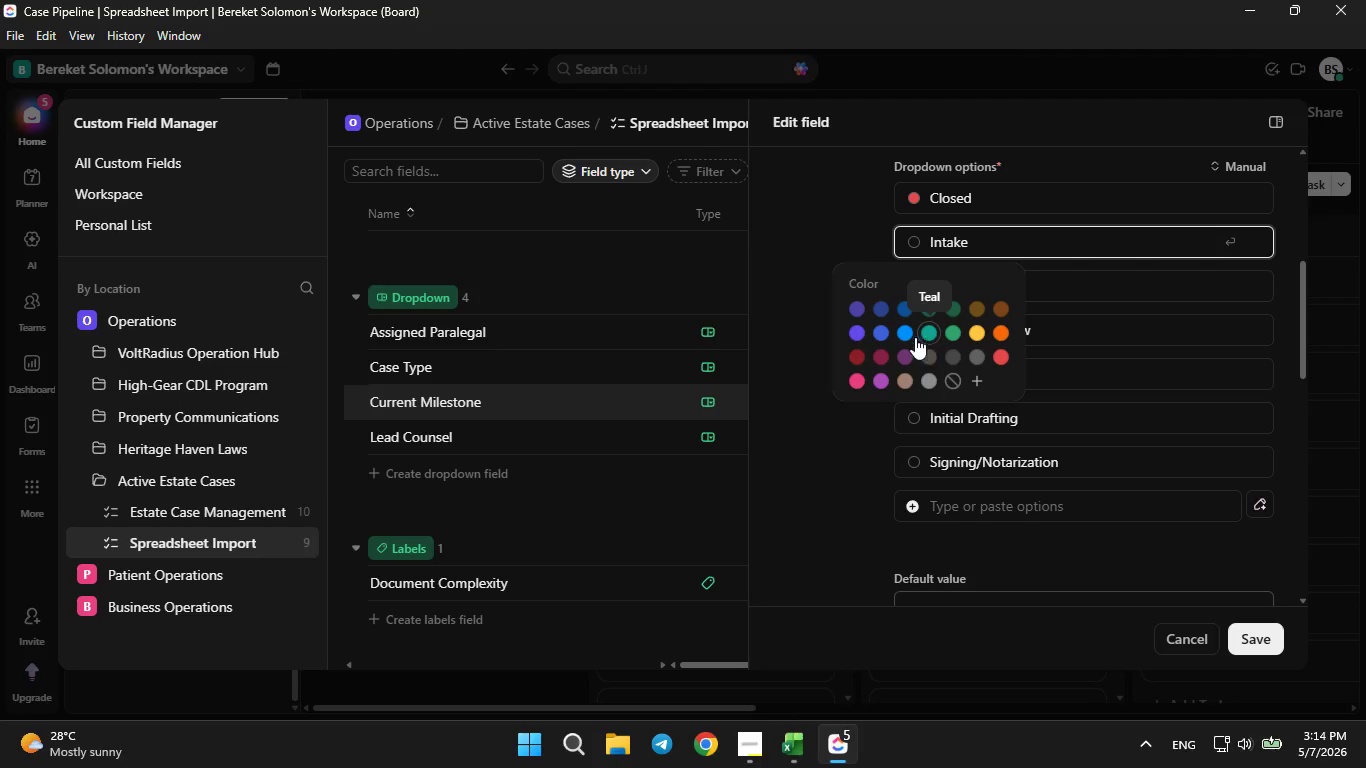 
left_click([899, 338])
 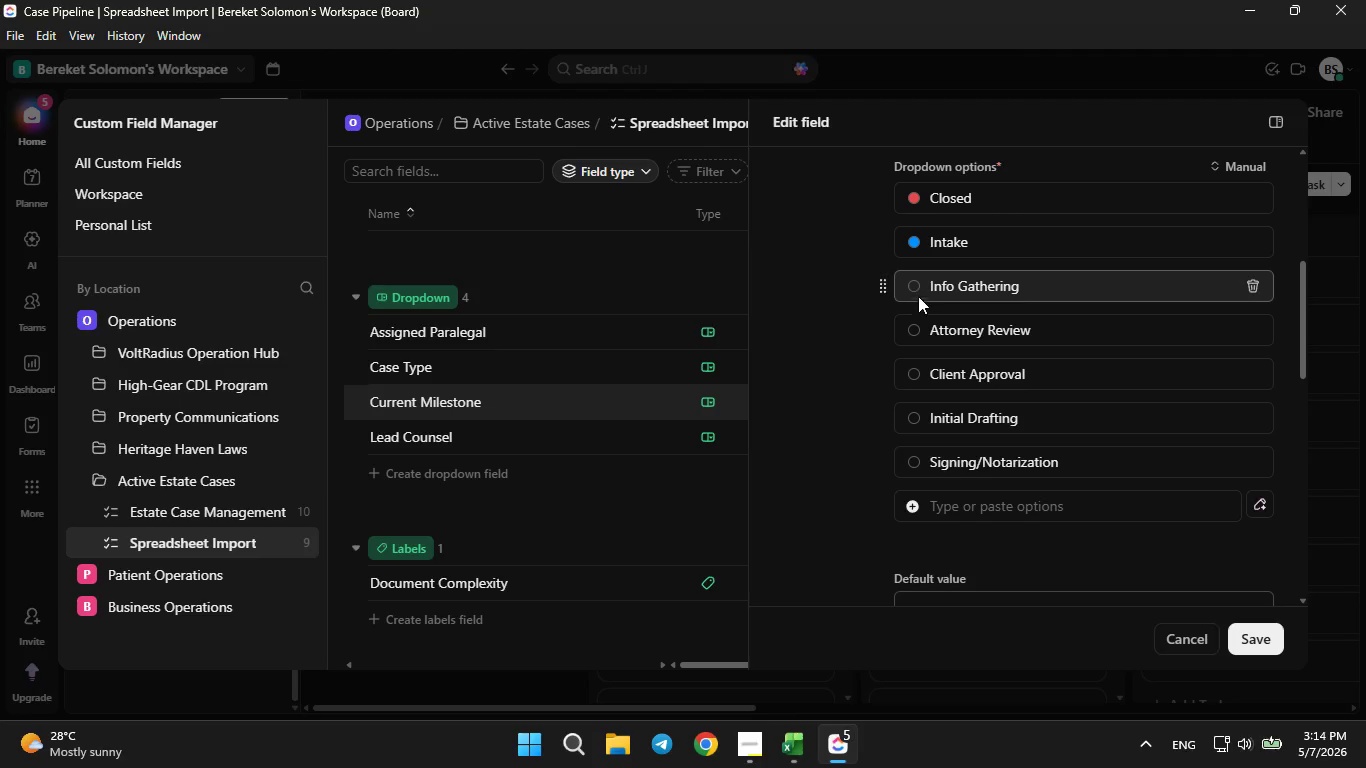 
left_click([915, 289])
 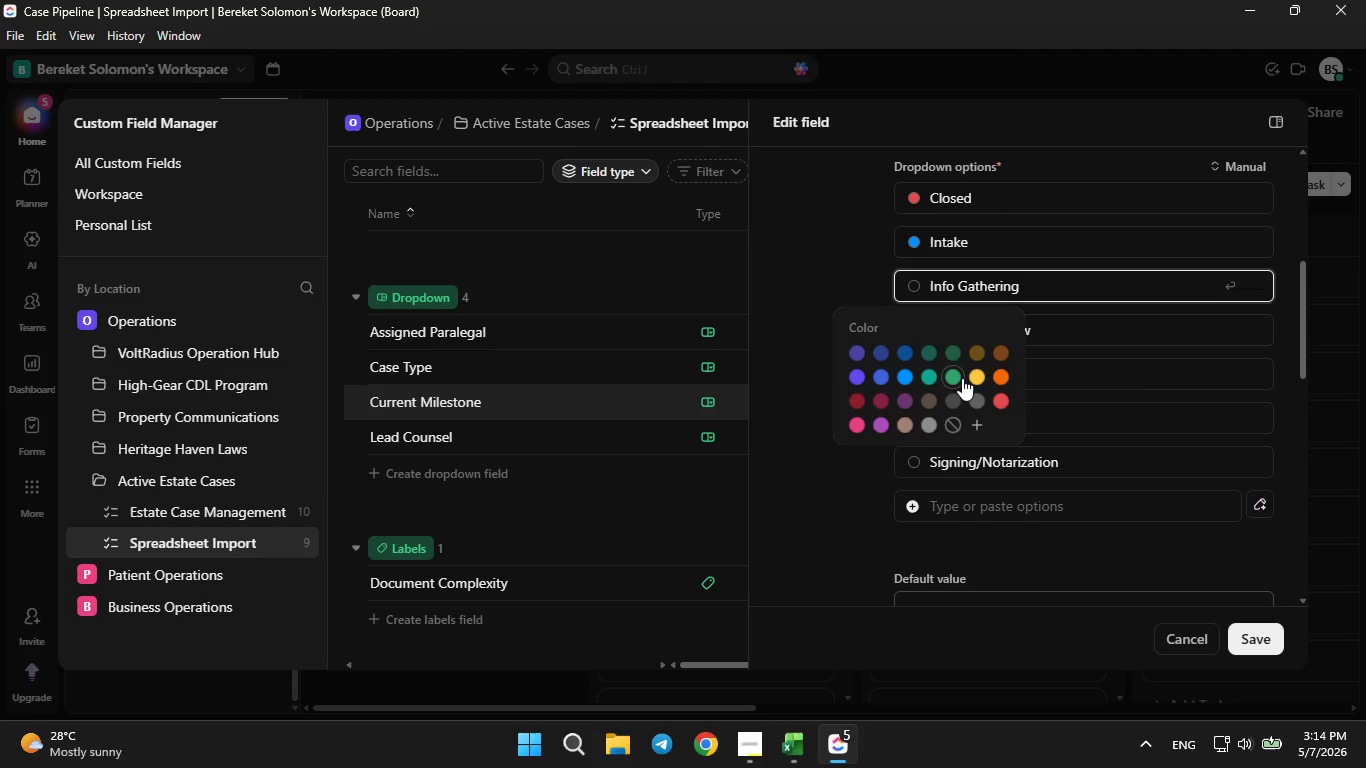 
left_click([969, 378])
 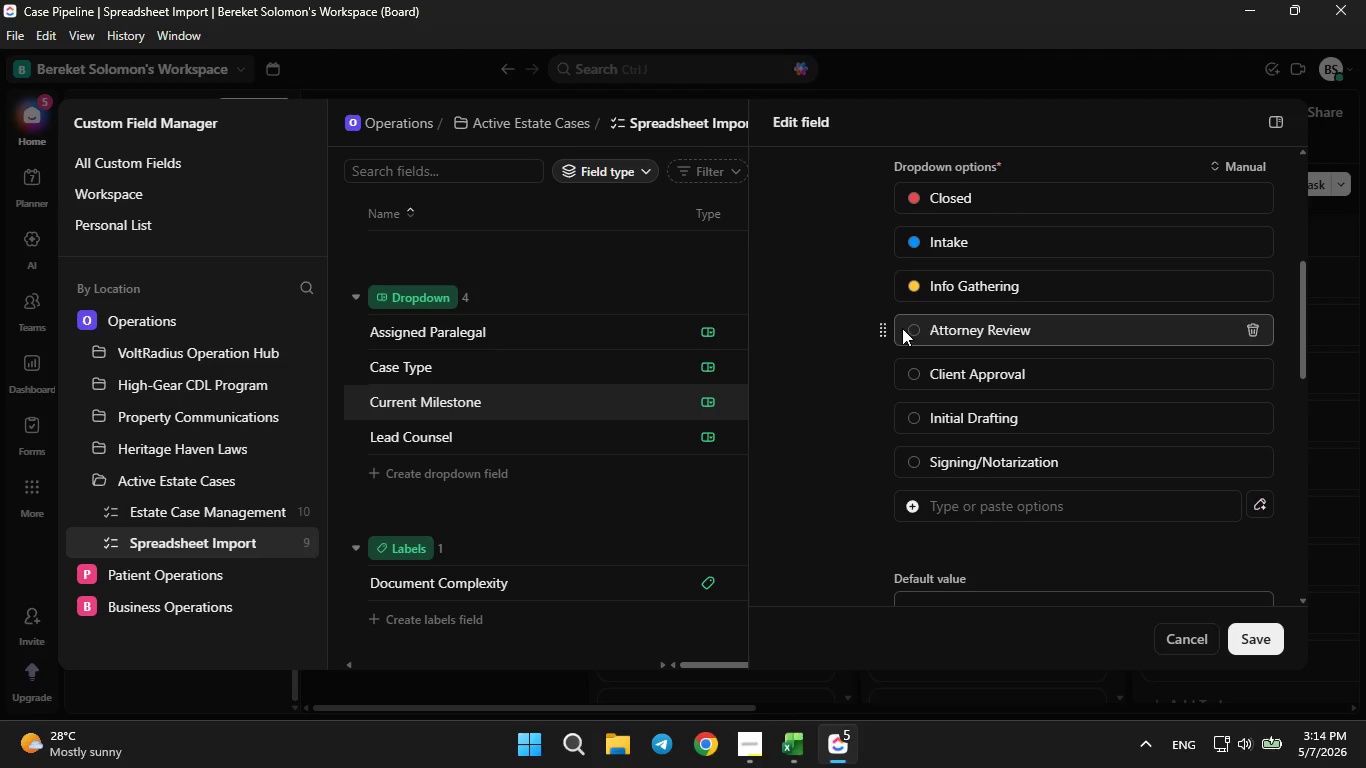 
double_click([909, 327])
 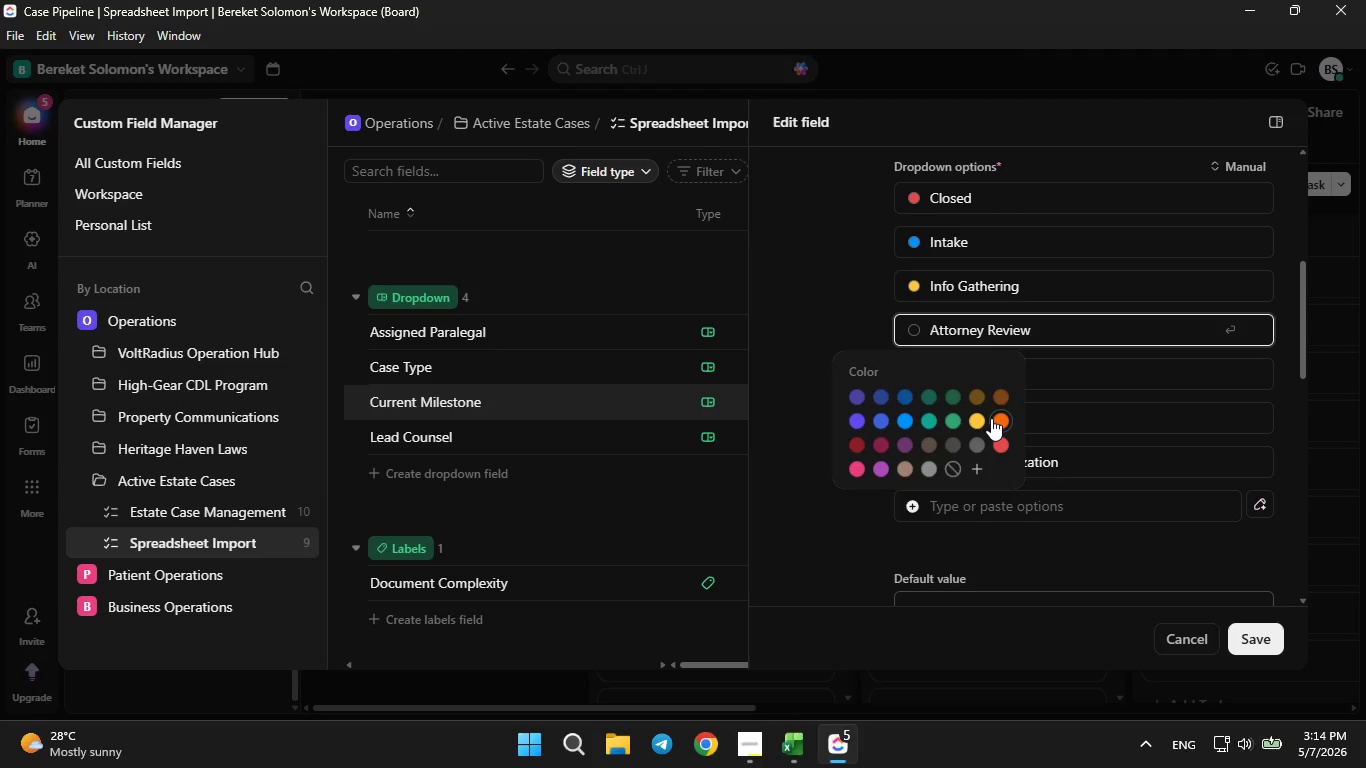 
left_click([992, 418])
 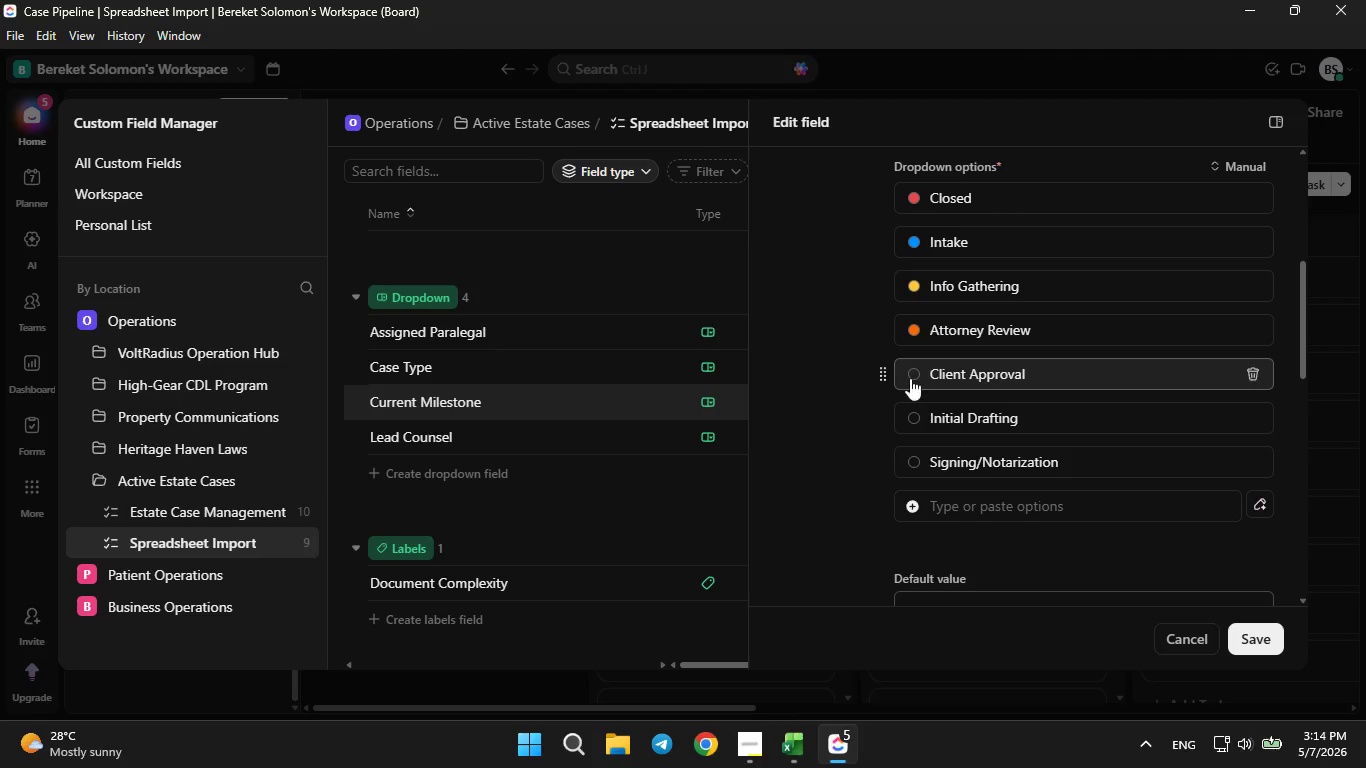 
left_click([910, 377])
 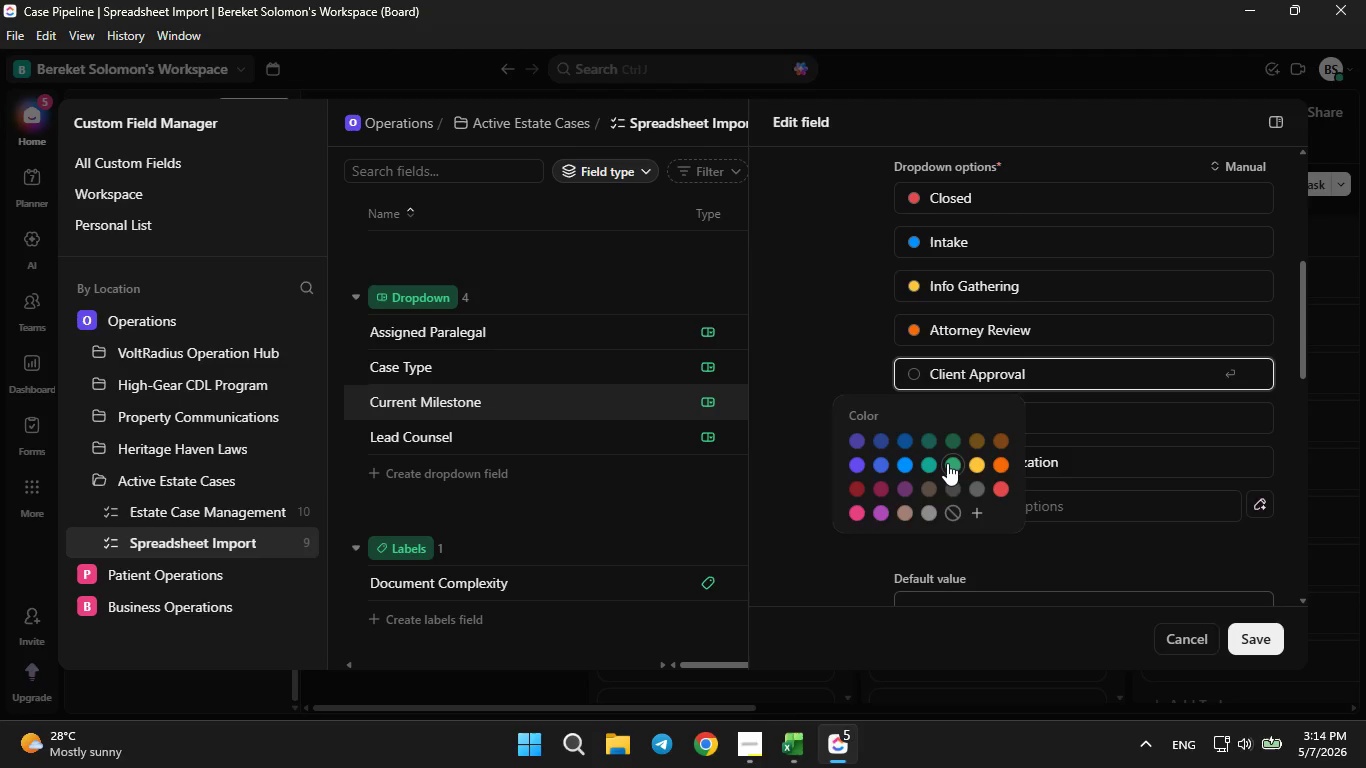 
left_click([947, 463])
 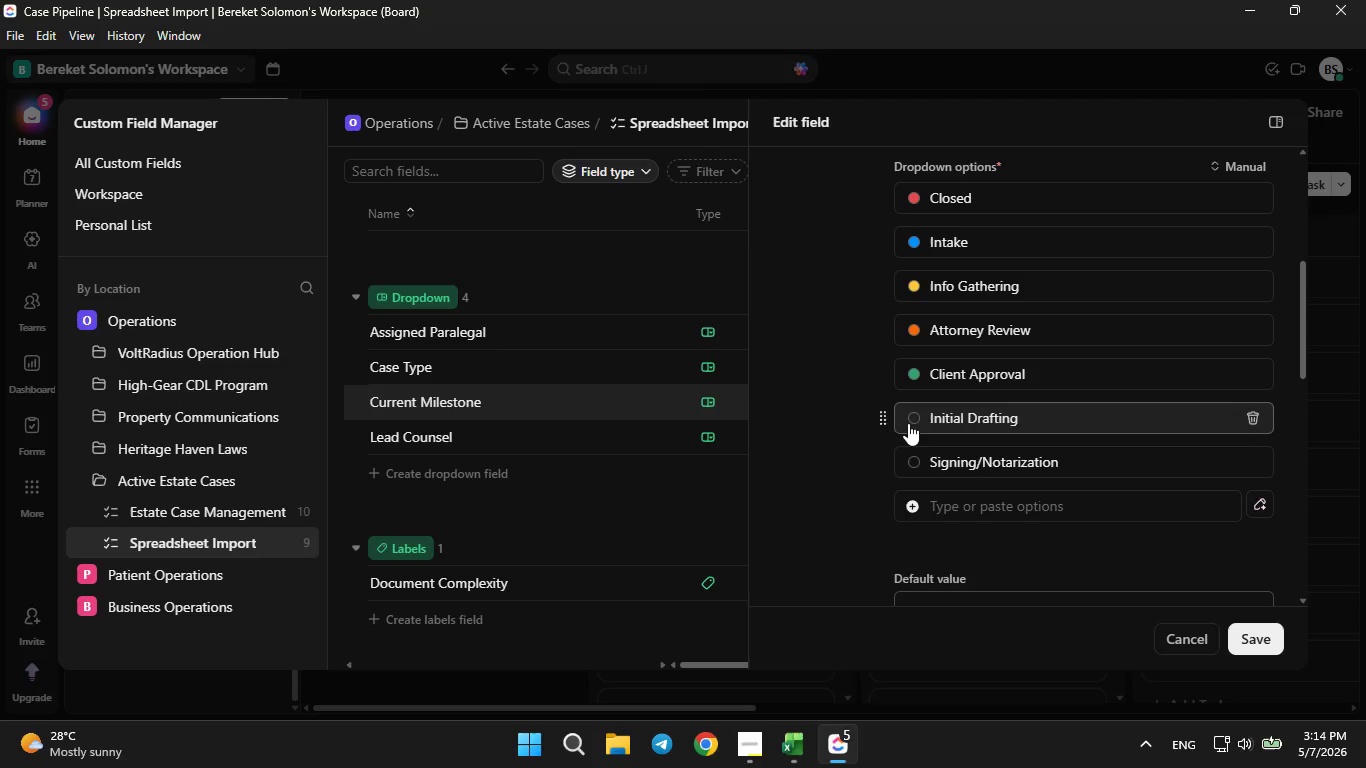 
left_click([908, 419])
 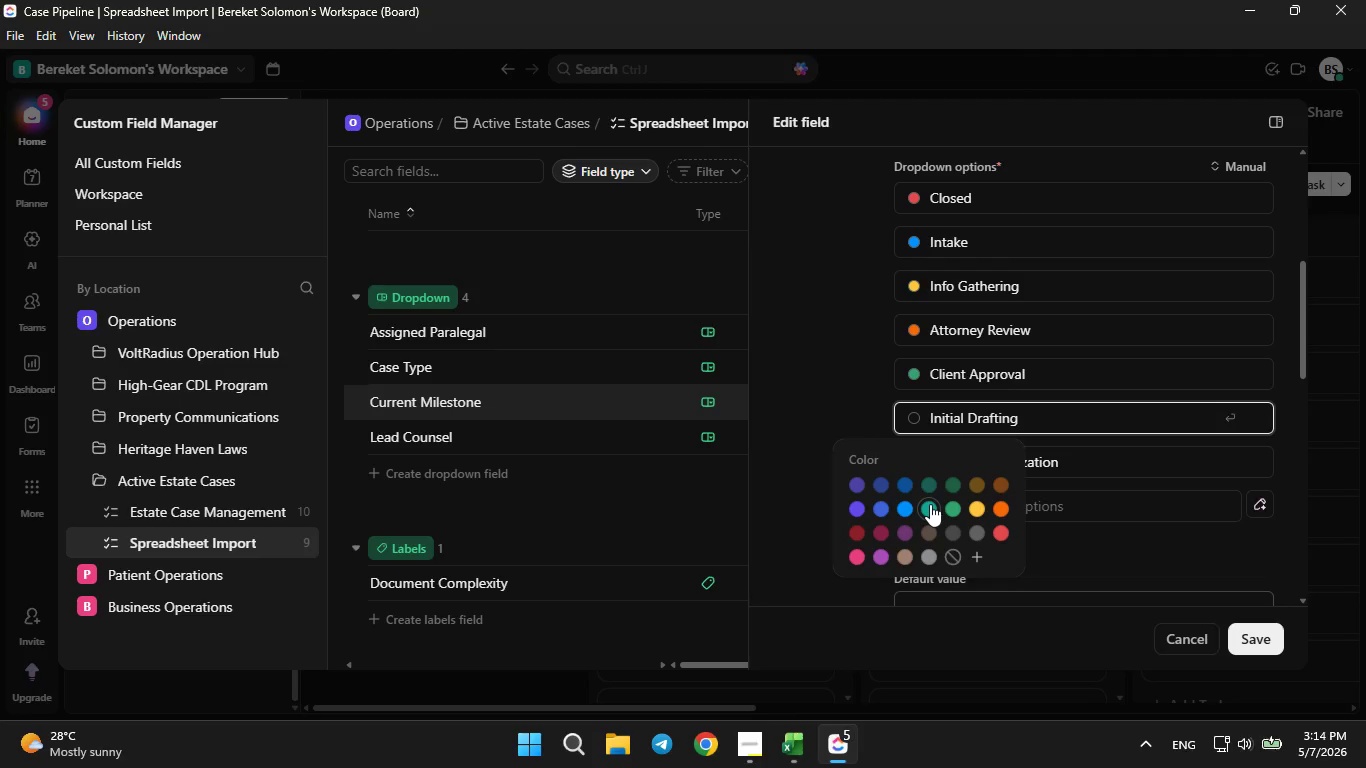 
left_click([930, 504])
 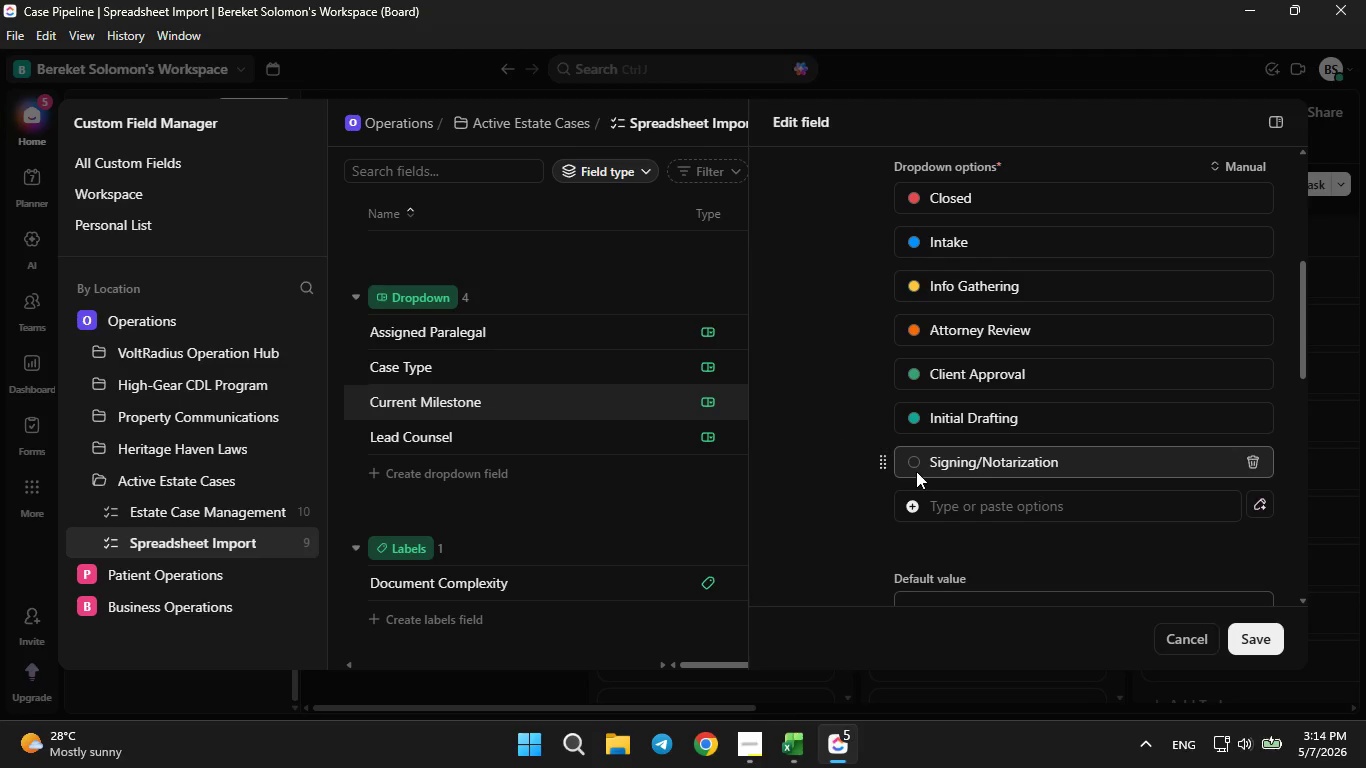 
left_click([916, 456])
 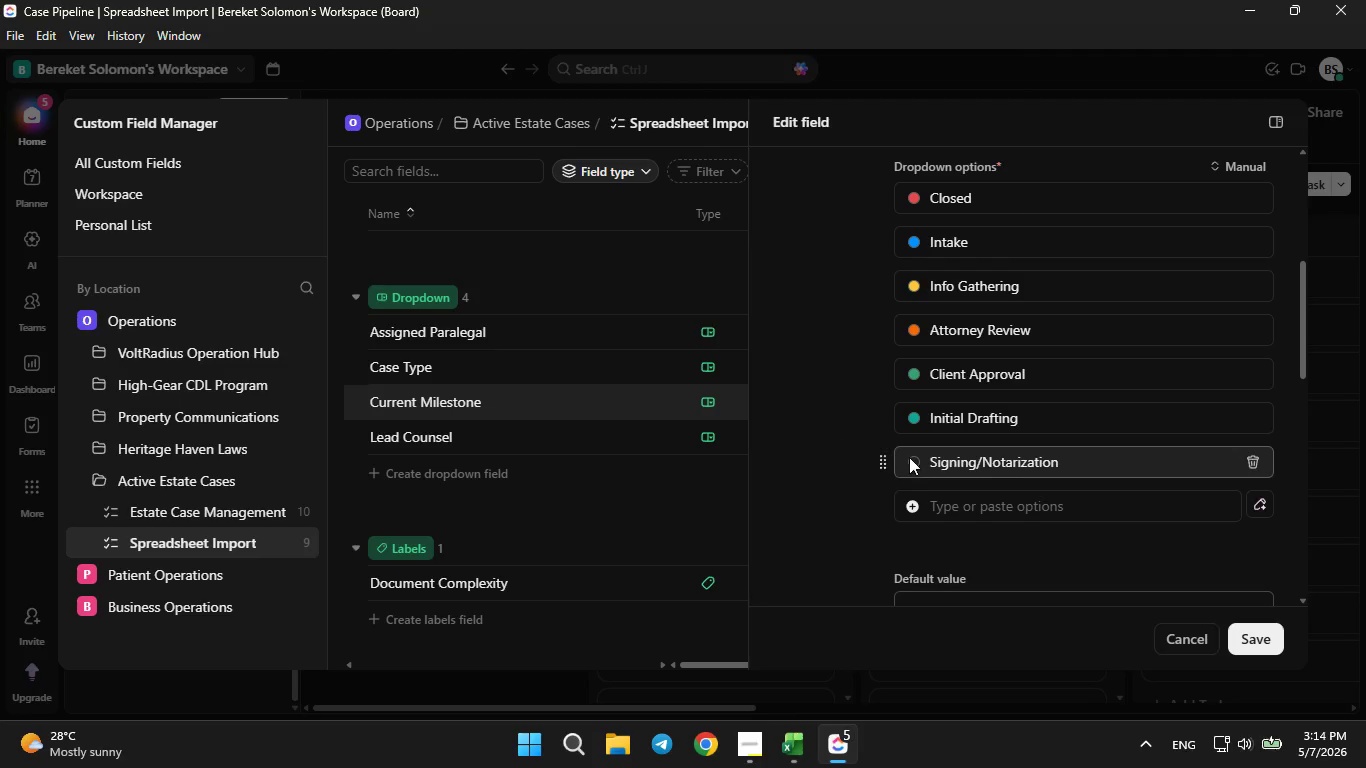 
double_click([909, 457])
 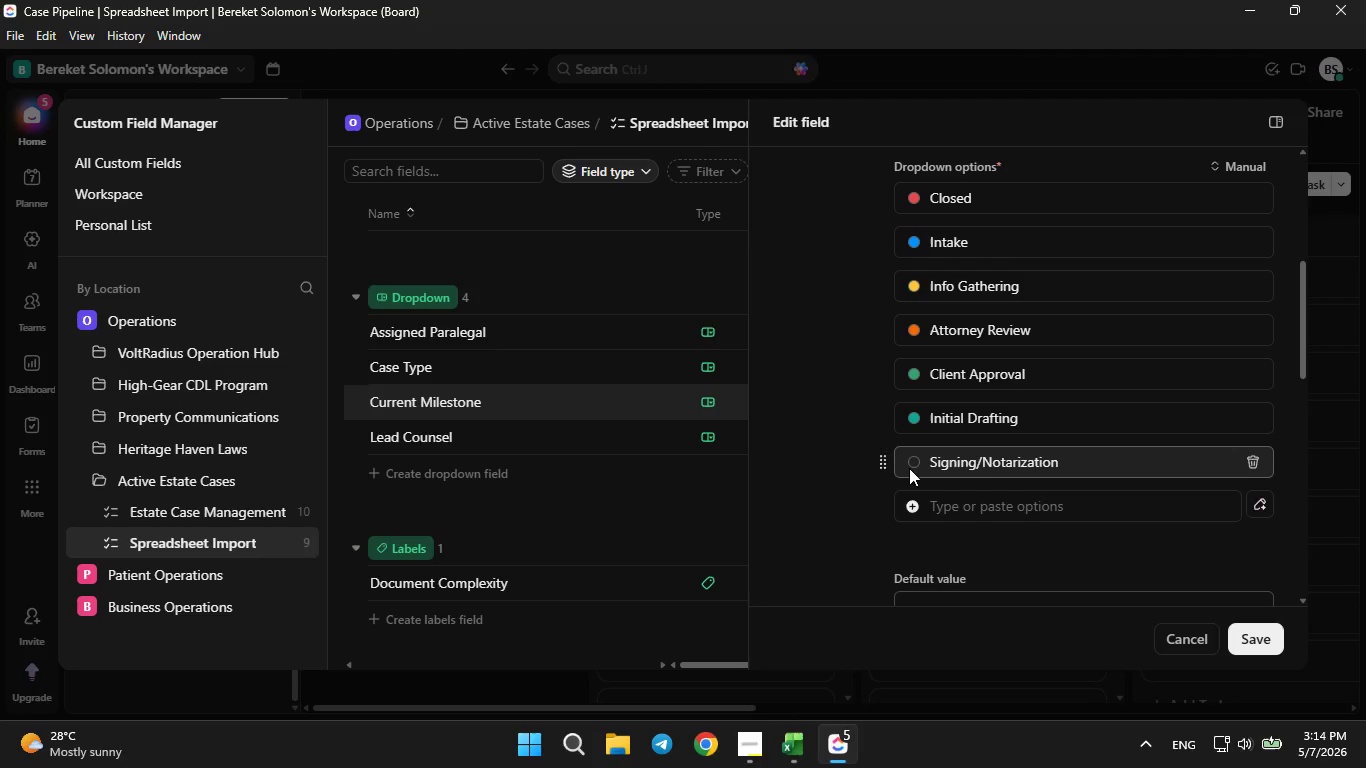 
triple_click([909, 468])
 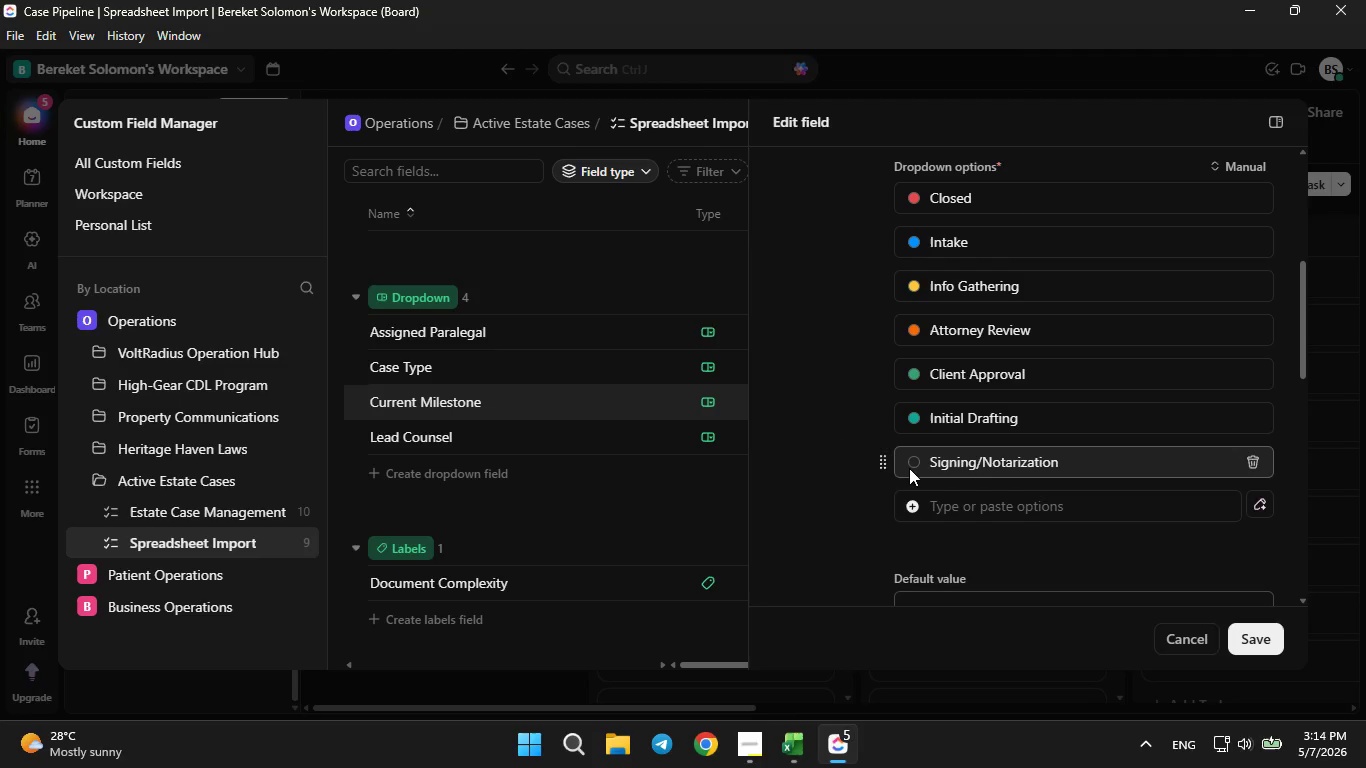 
triple_click([909, 468])
 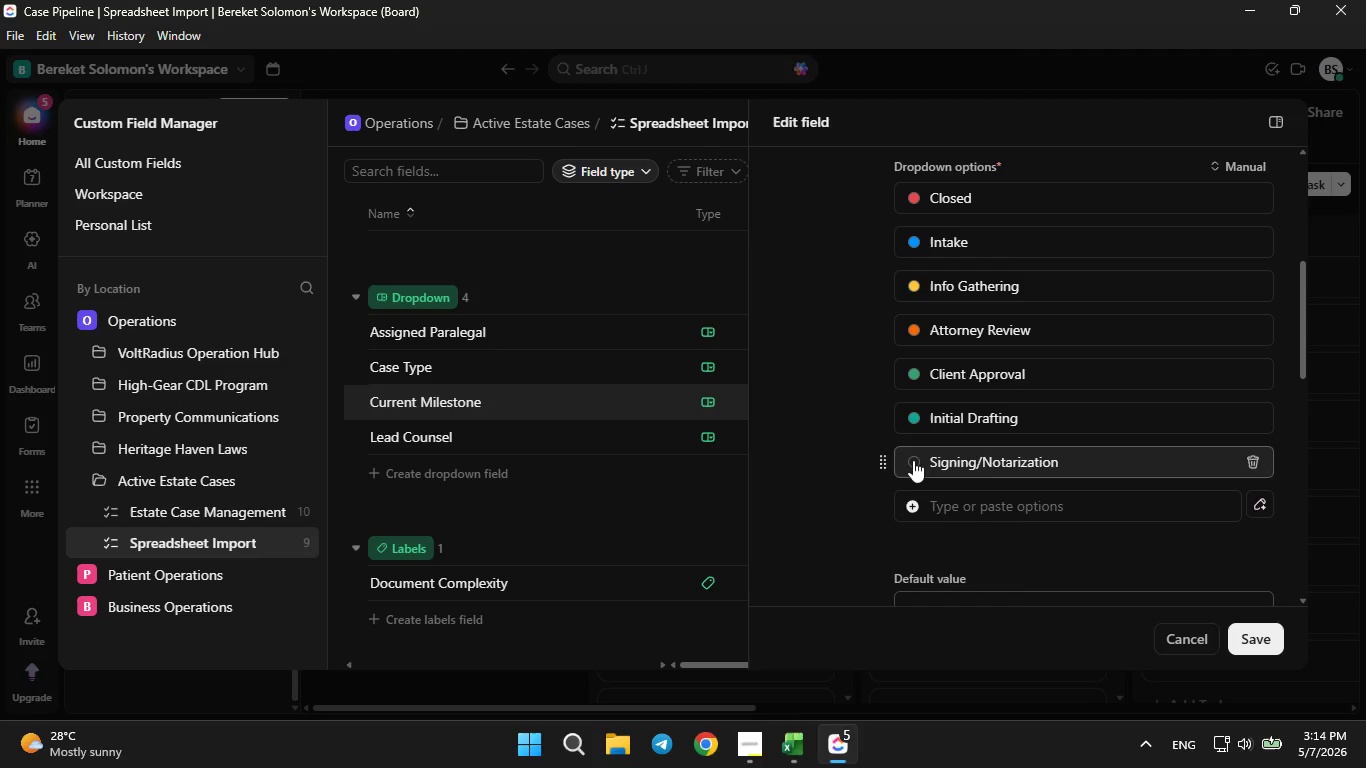 
triple_click([913, 460])
 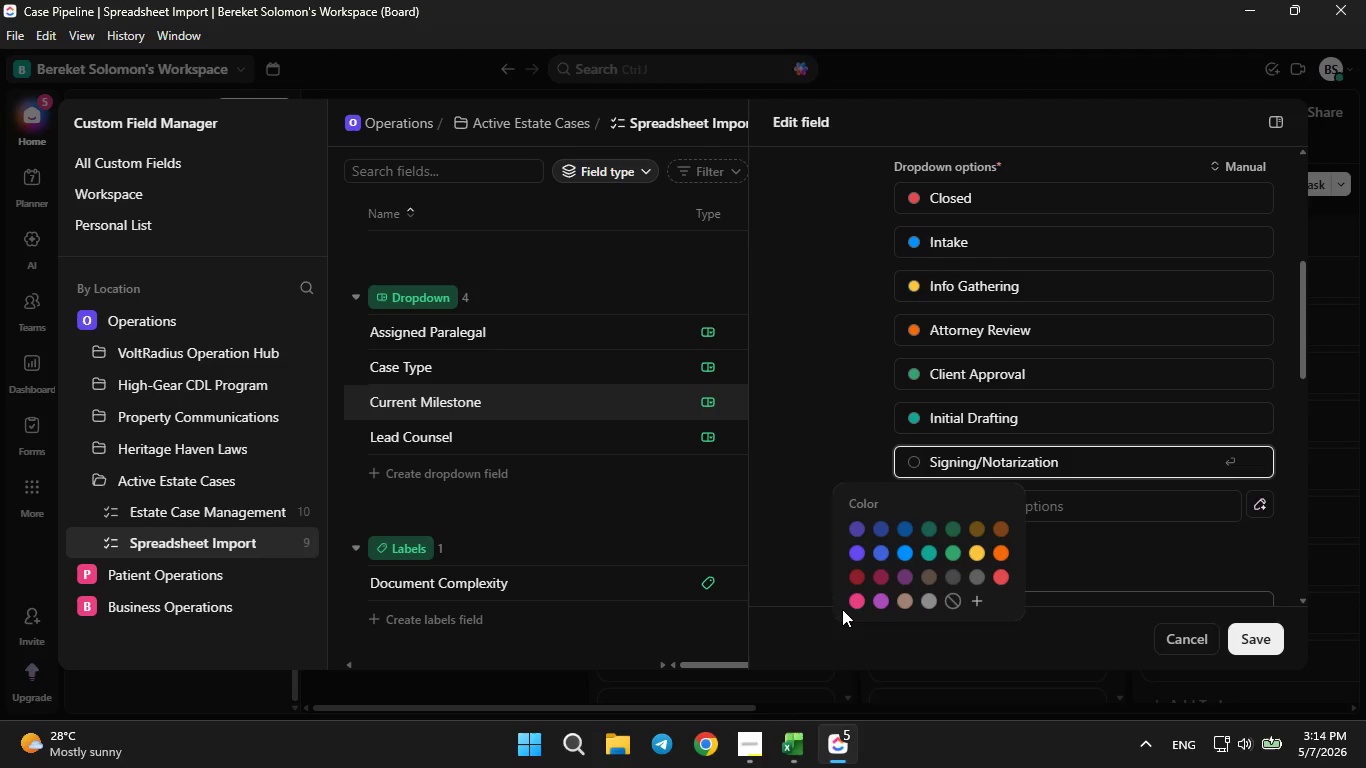 
left_click([856, 598])
 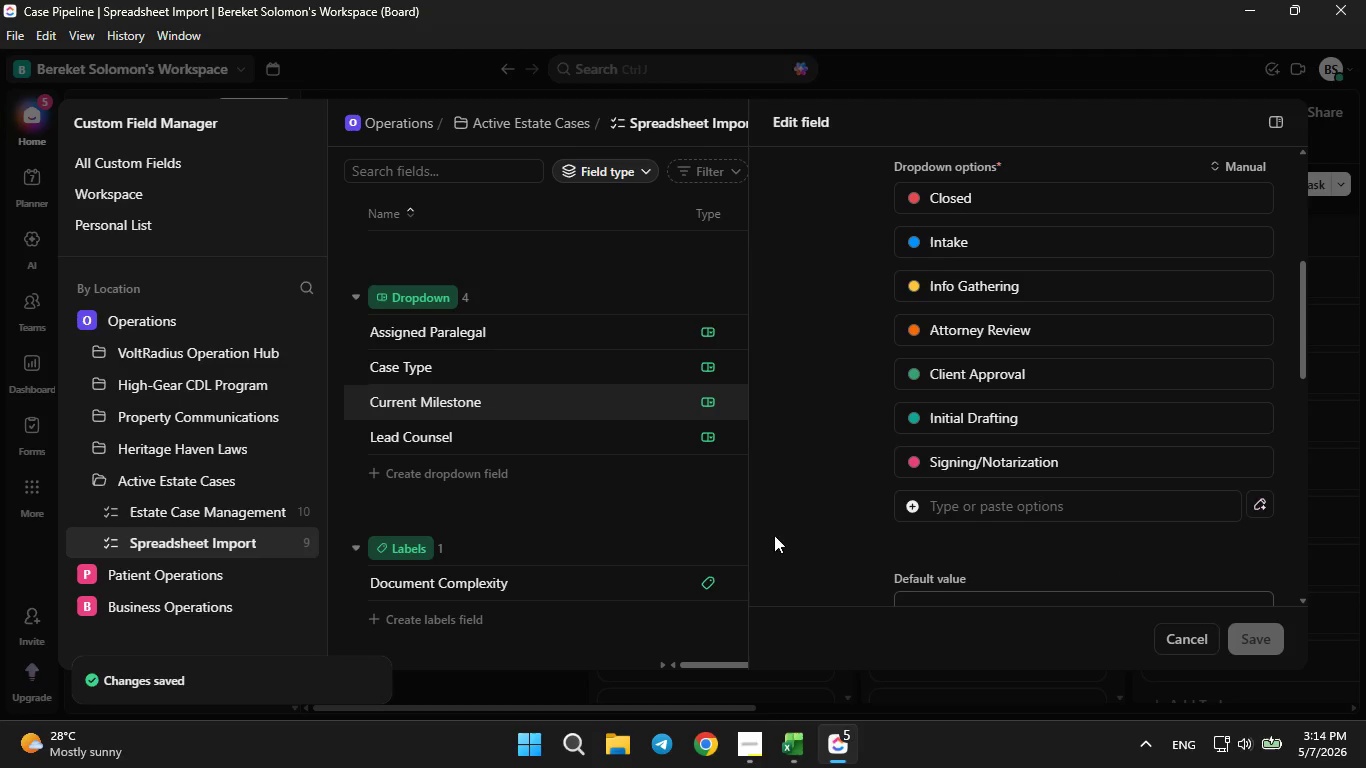 
left_click([658, 505])
 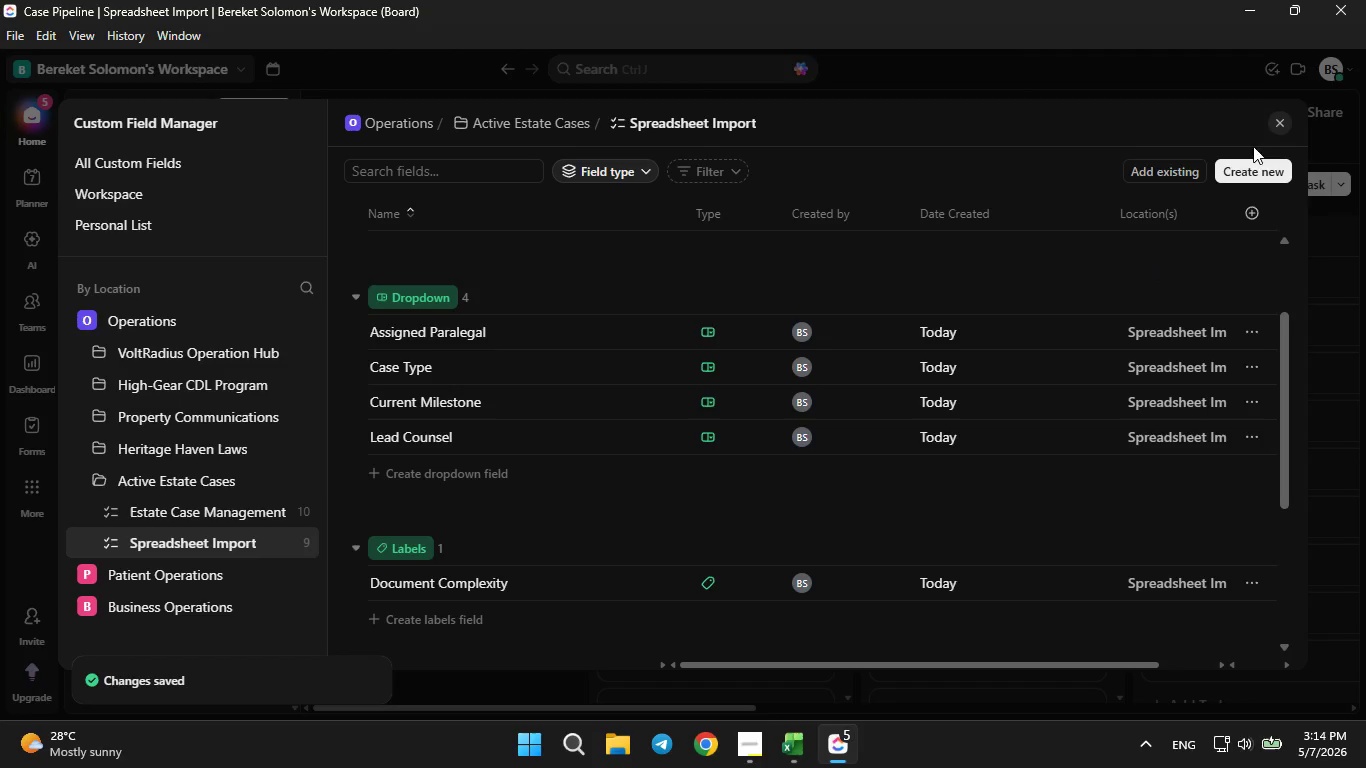 
left_click([1272, 118])
 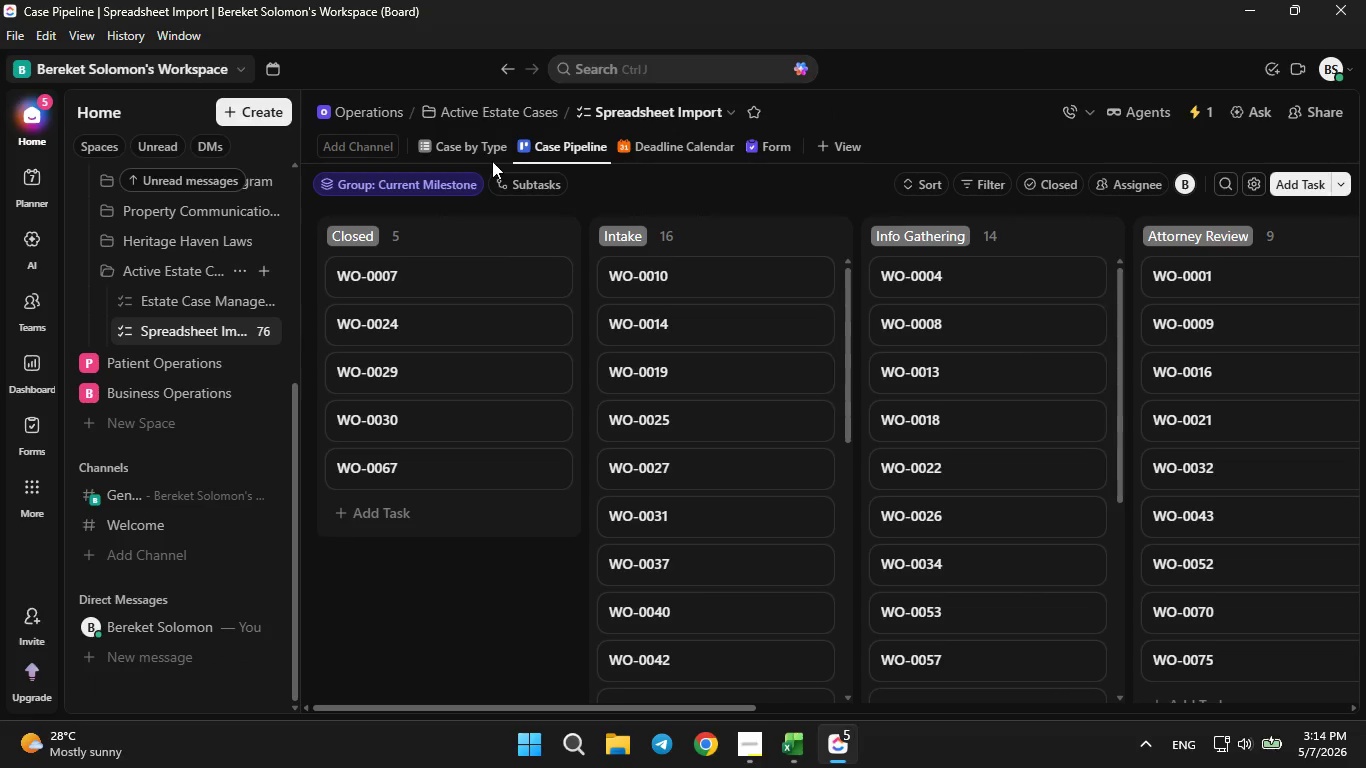 
left_click([471, 145])
 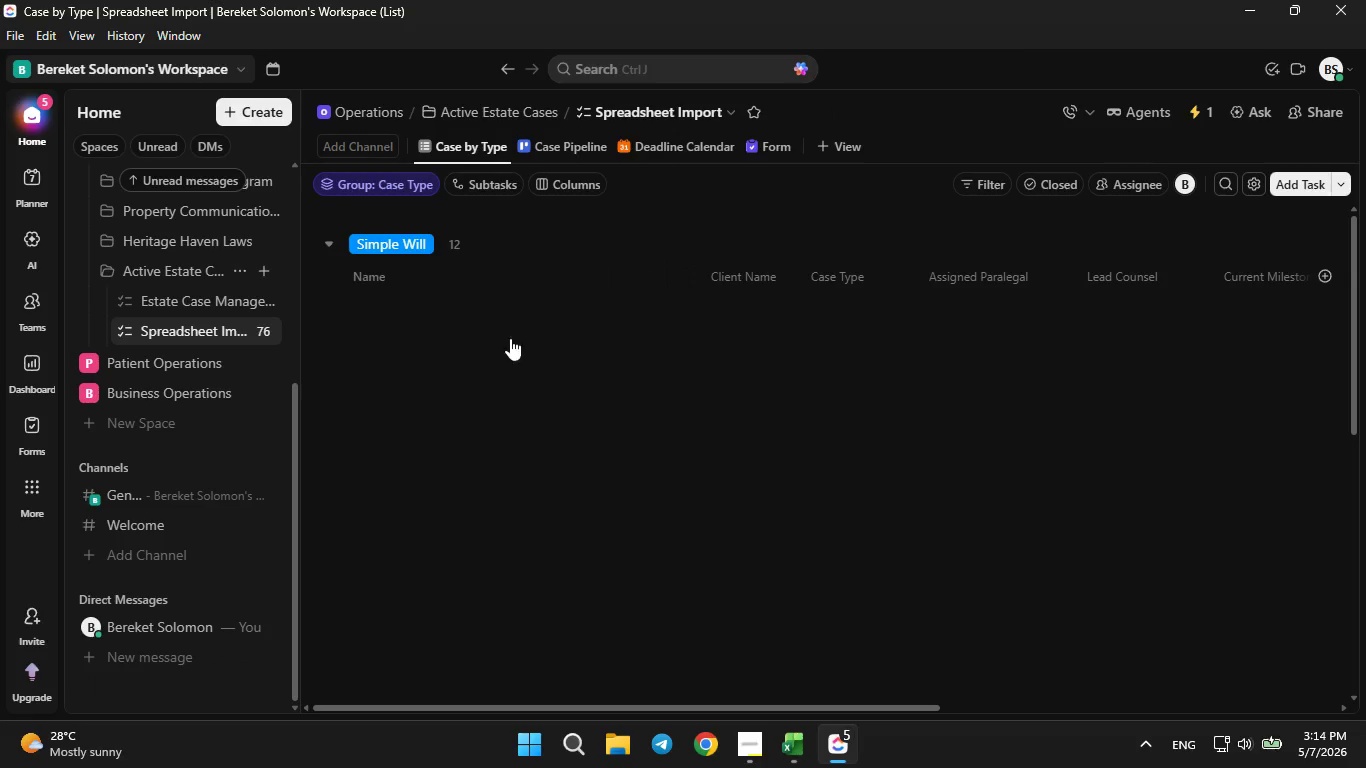 
mouse_move([565, 328])
 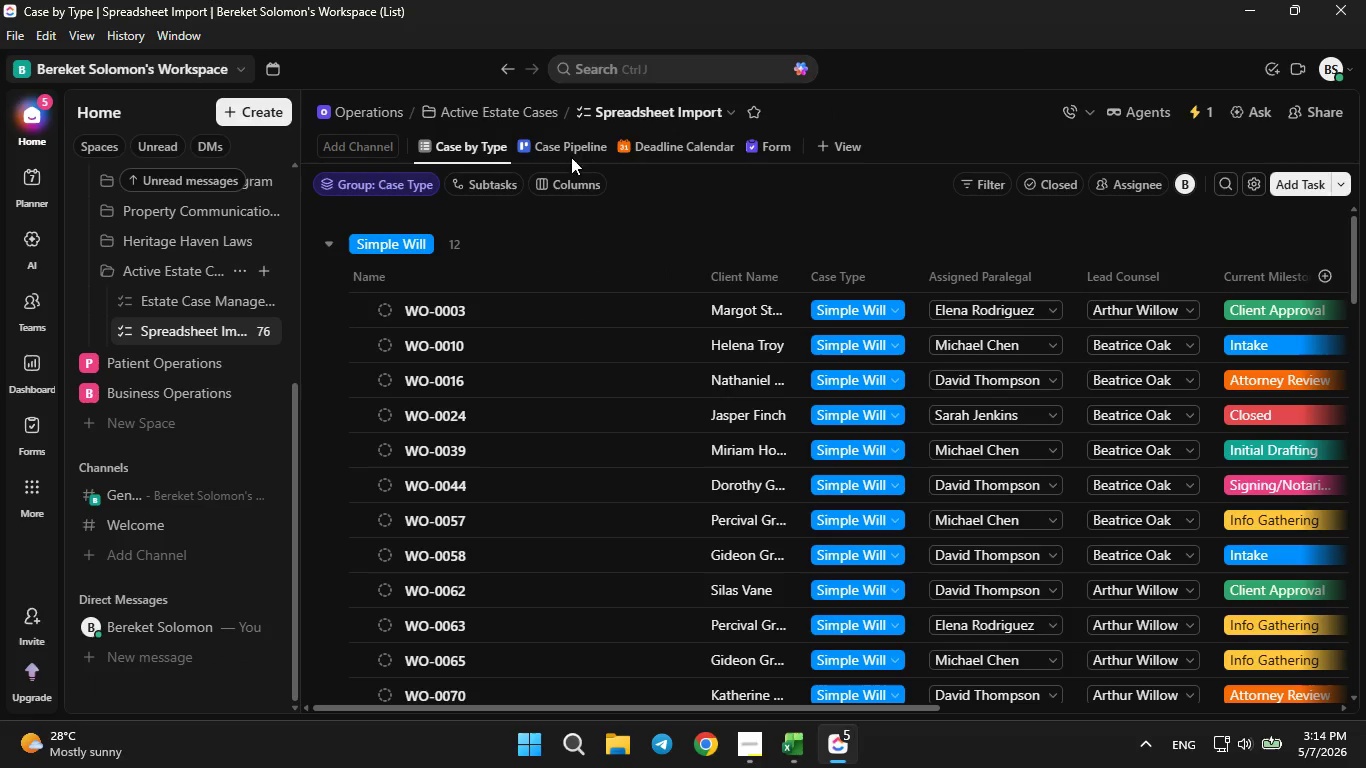 
left_click([567, 150])
 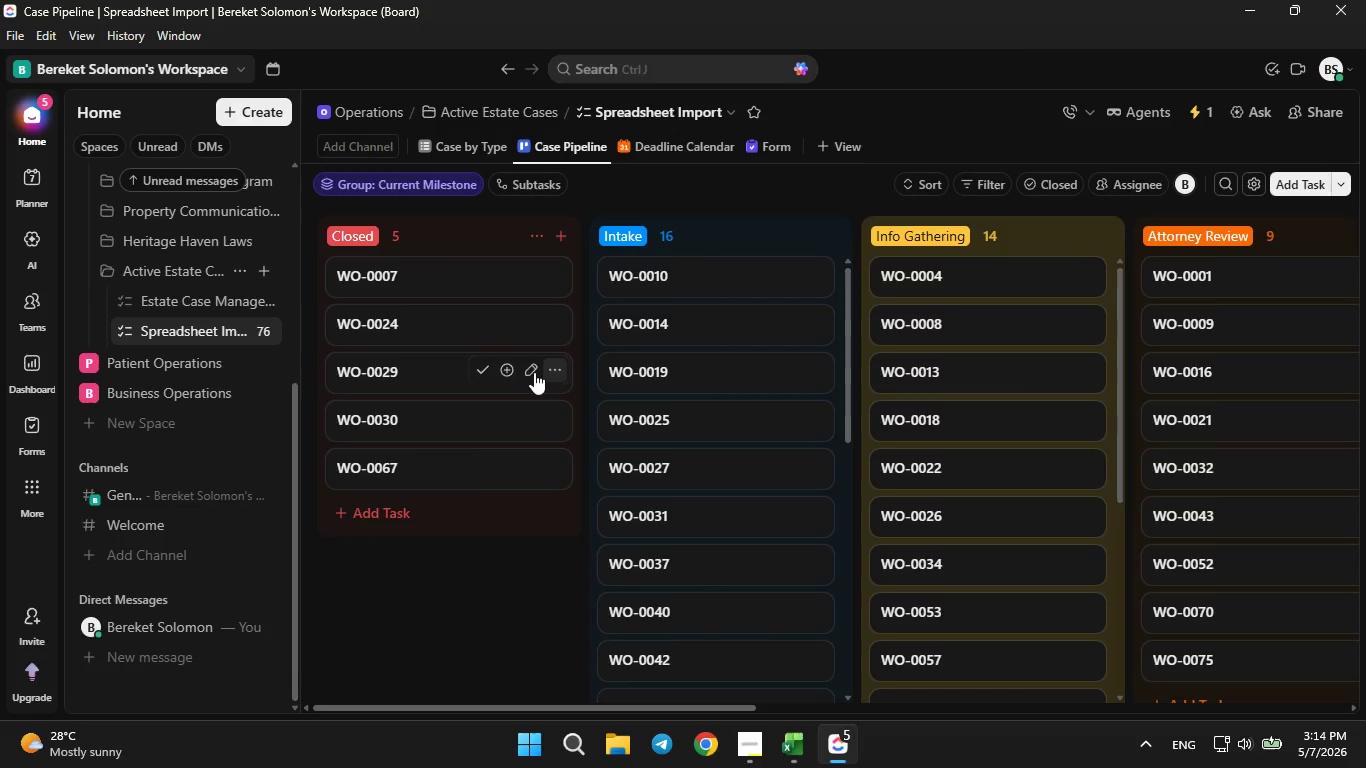 
scroll: coordinate [500, 415], scroll_direction: down, amount: 4.0
 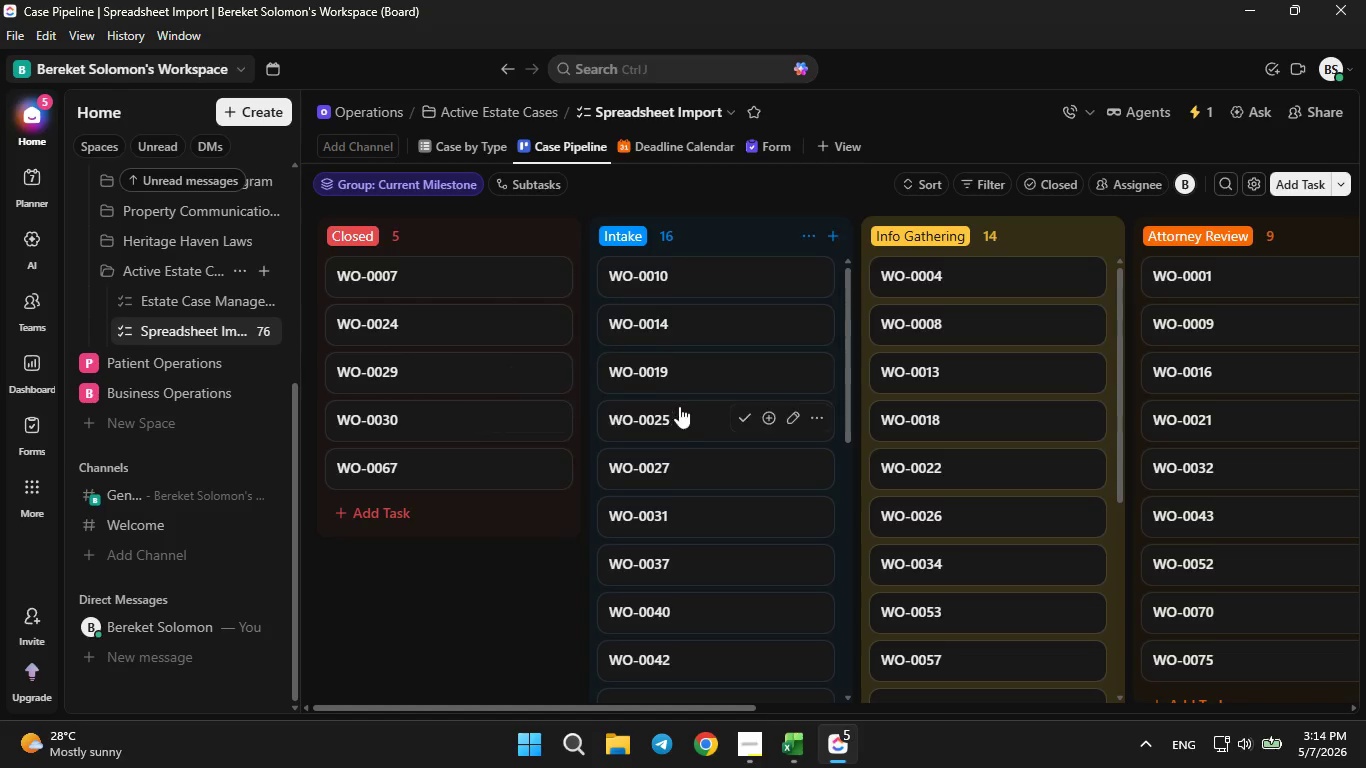 
scroll: coordinate [495, 379], scroll_direction: up, amount: 4.0
 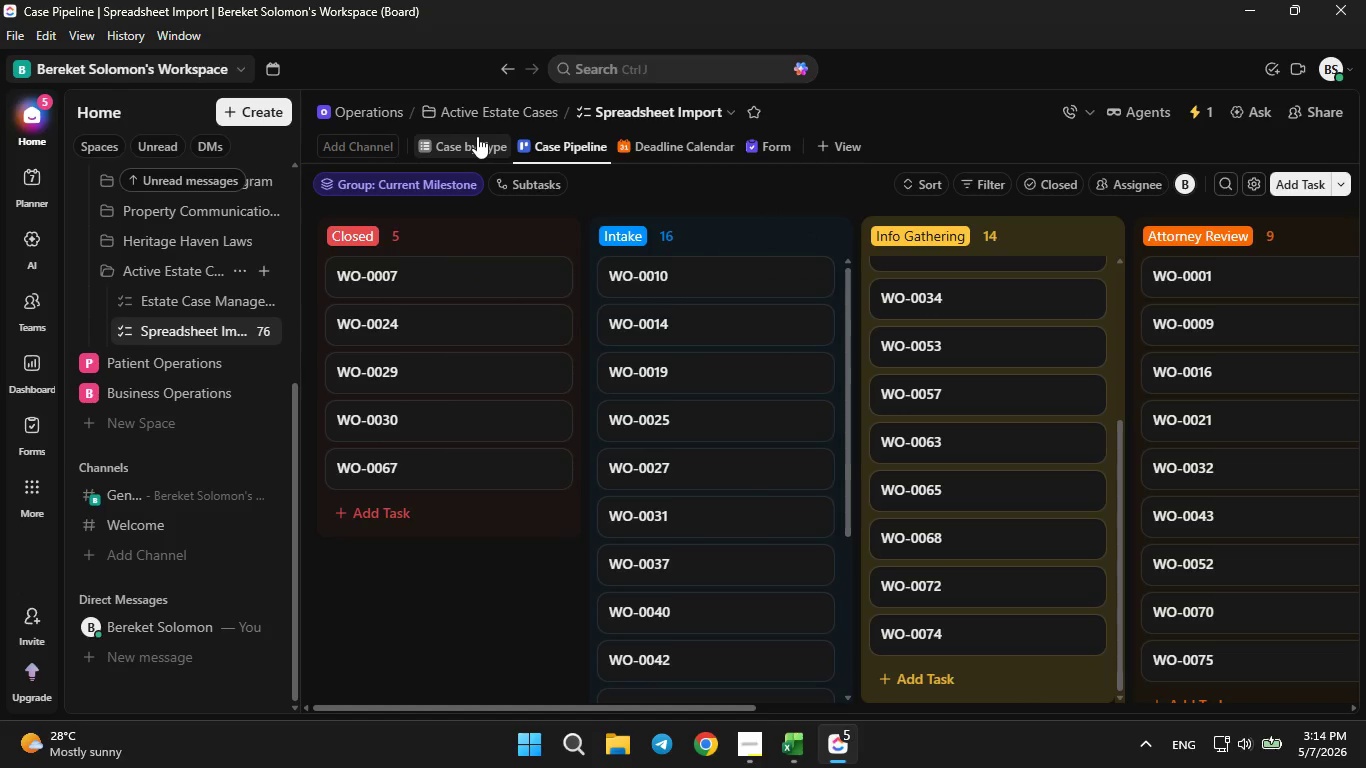 
left_click([477, 136])
 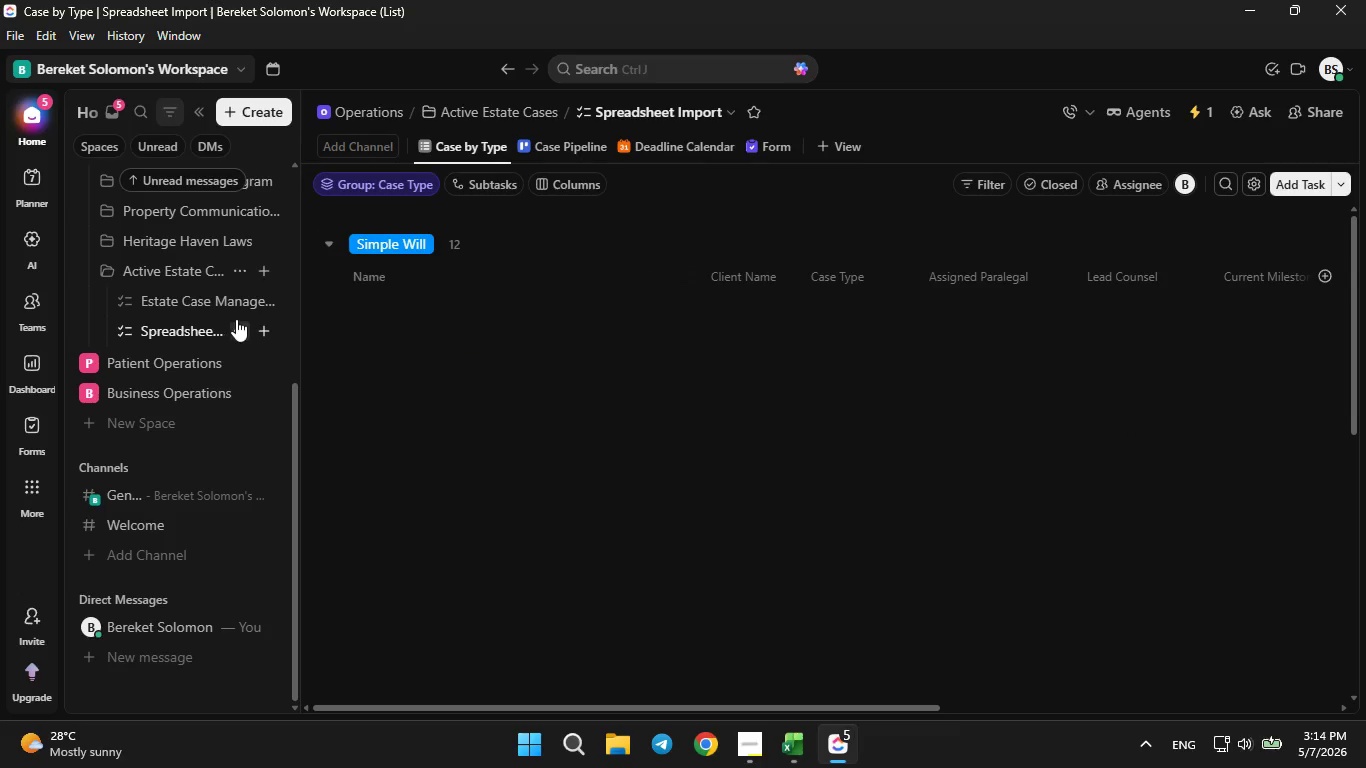 
double_click([236, 319])
 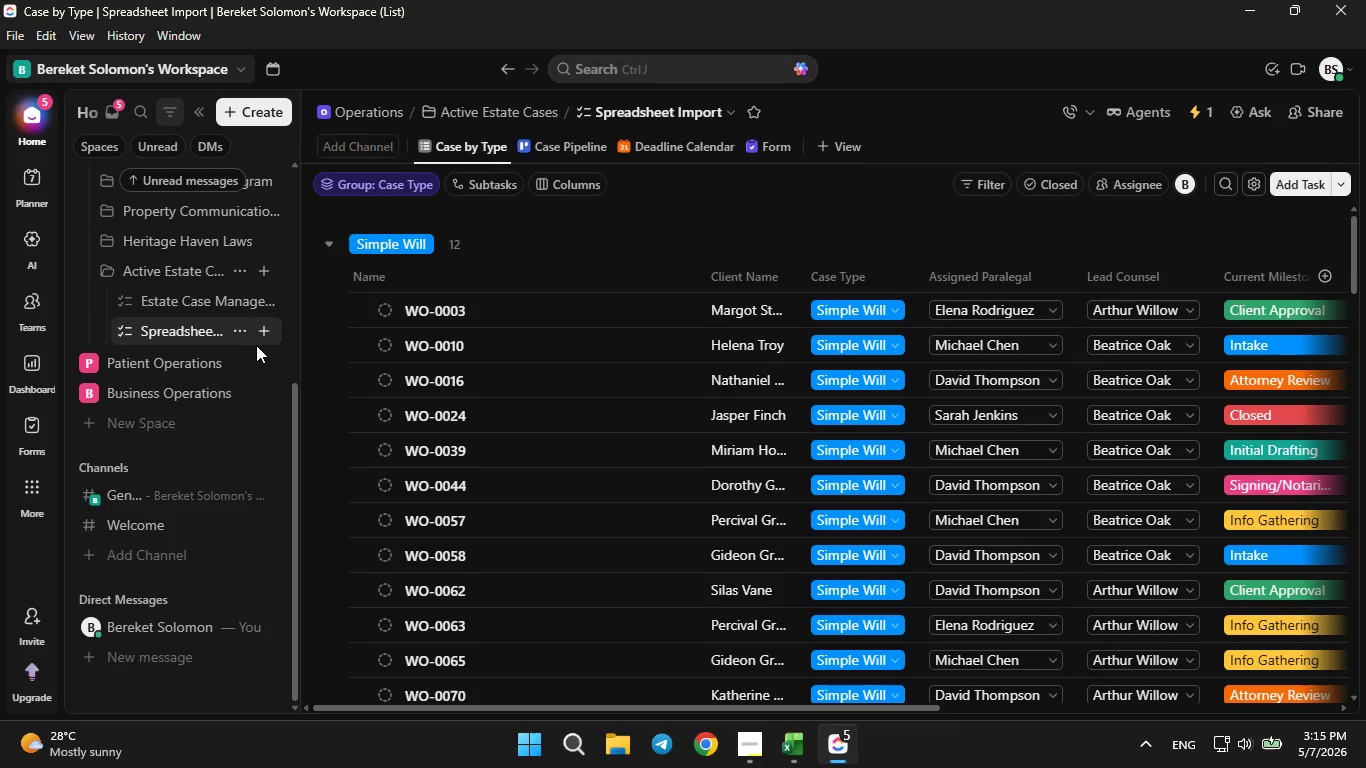 
left_click_drag(start_coordinate=[245, 334], to_coordinate=[324, 299])
 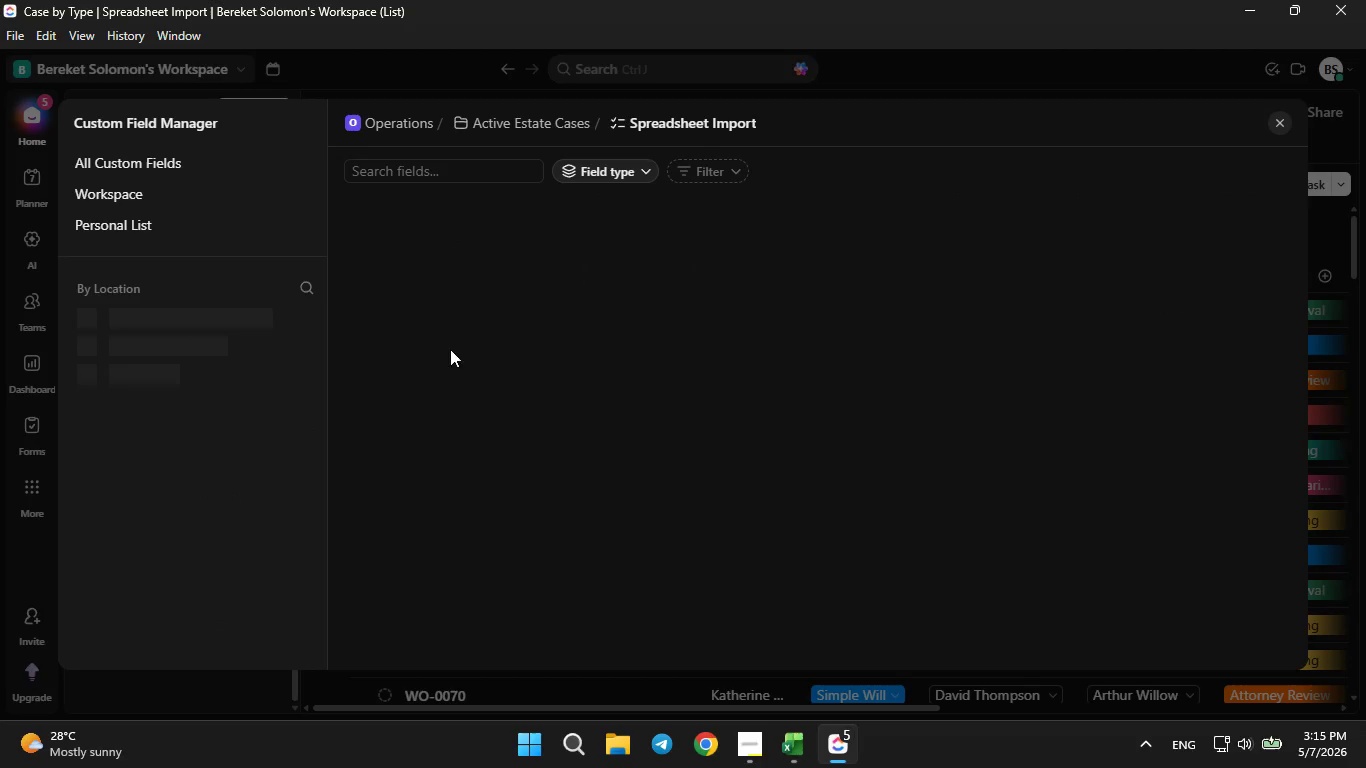 
left_click([324, 299])
 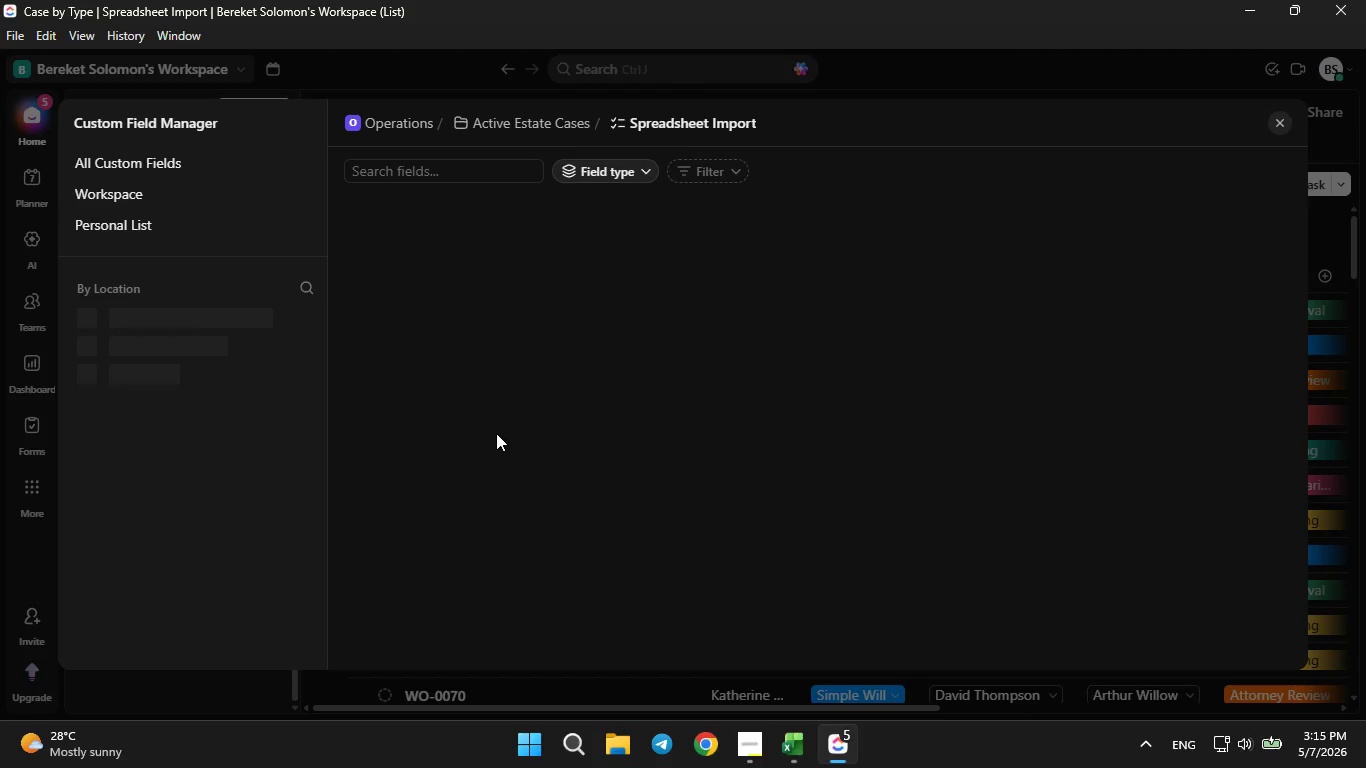 
scroll: coordinate [496, 433], scroll_direction: down, amount: 1.0
 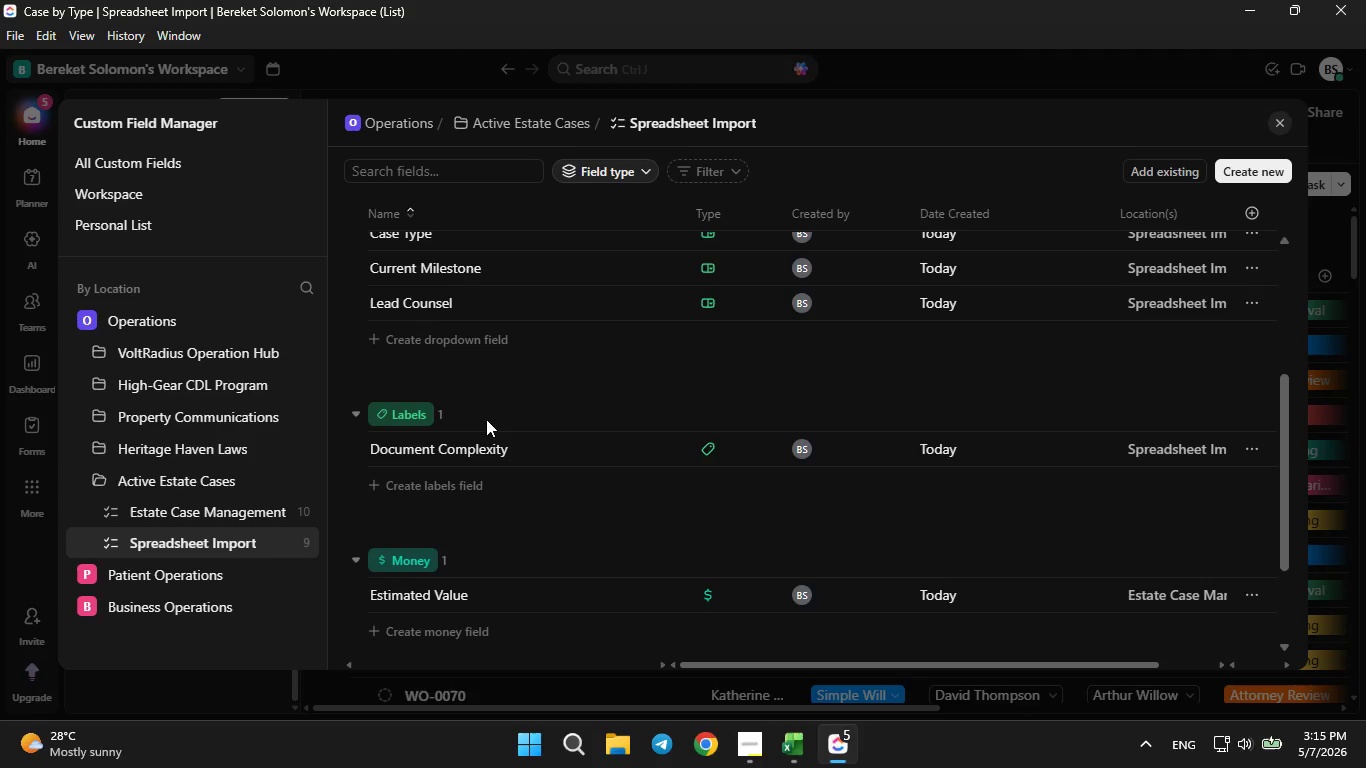 
scroll: coordinate [485, 408], scroll_direction: none, amount: 0.0
 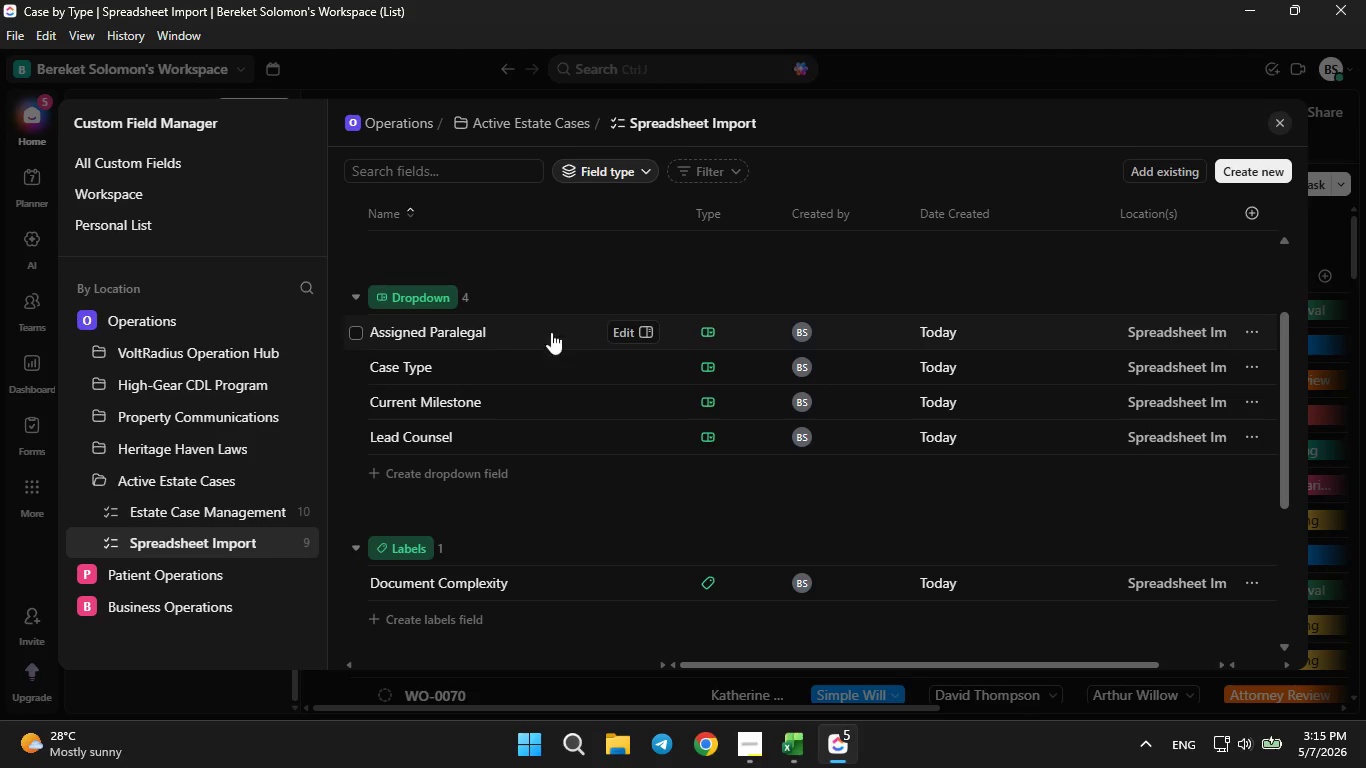 
left_click([622, 331])
 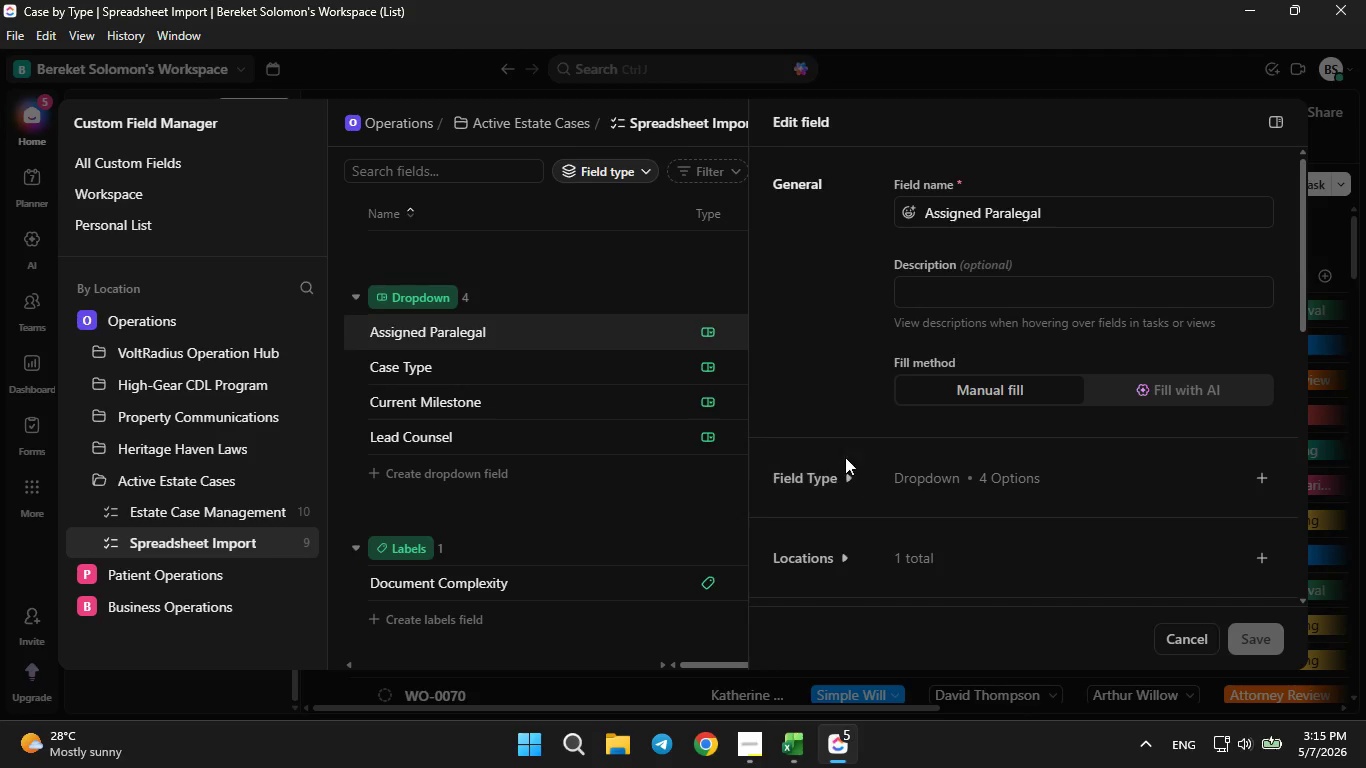 
left_click([833, 482])
 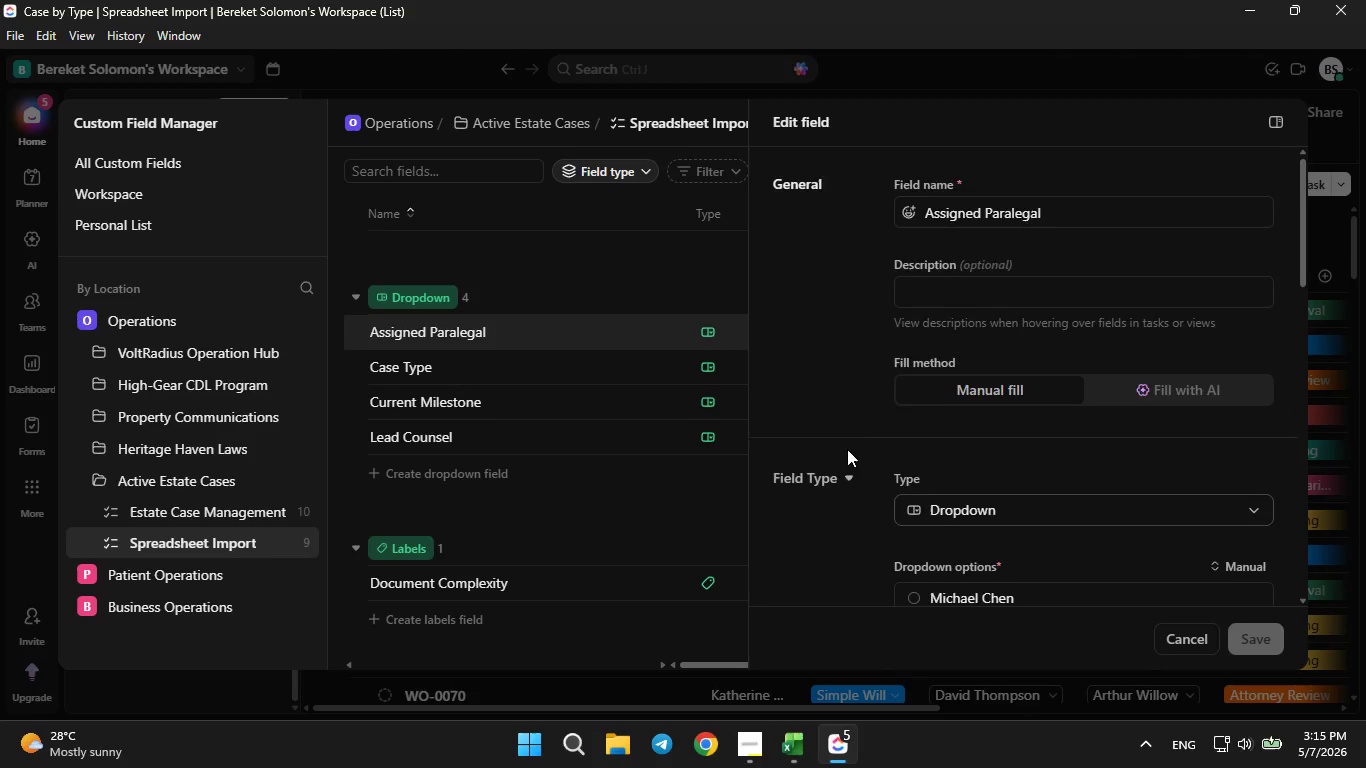 
scroll: coordinate [847, 449], scroll_direction: down, amount: 3.0
 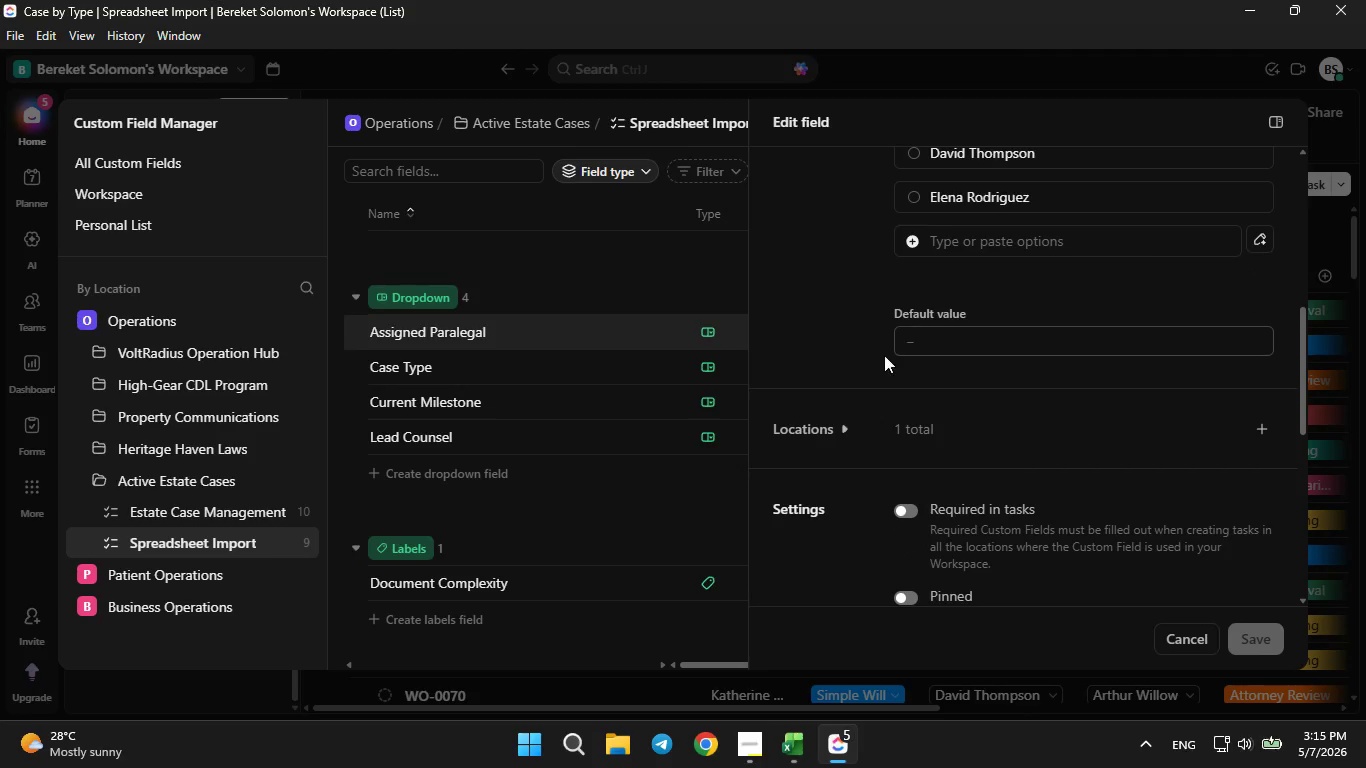 
scroll: coordinate [882, 359], scroll_direction: up, amount: 1.0
 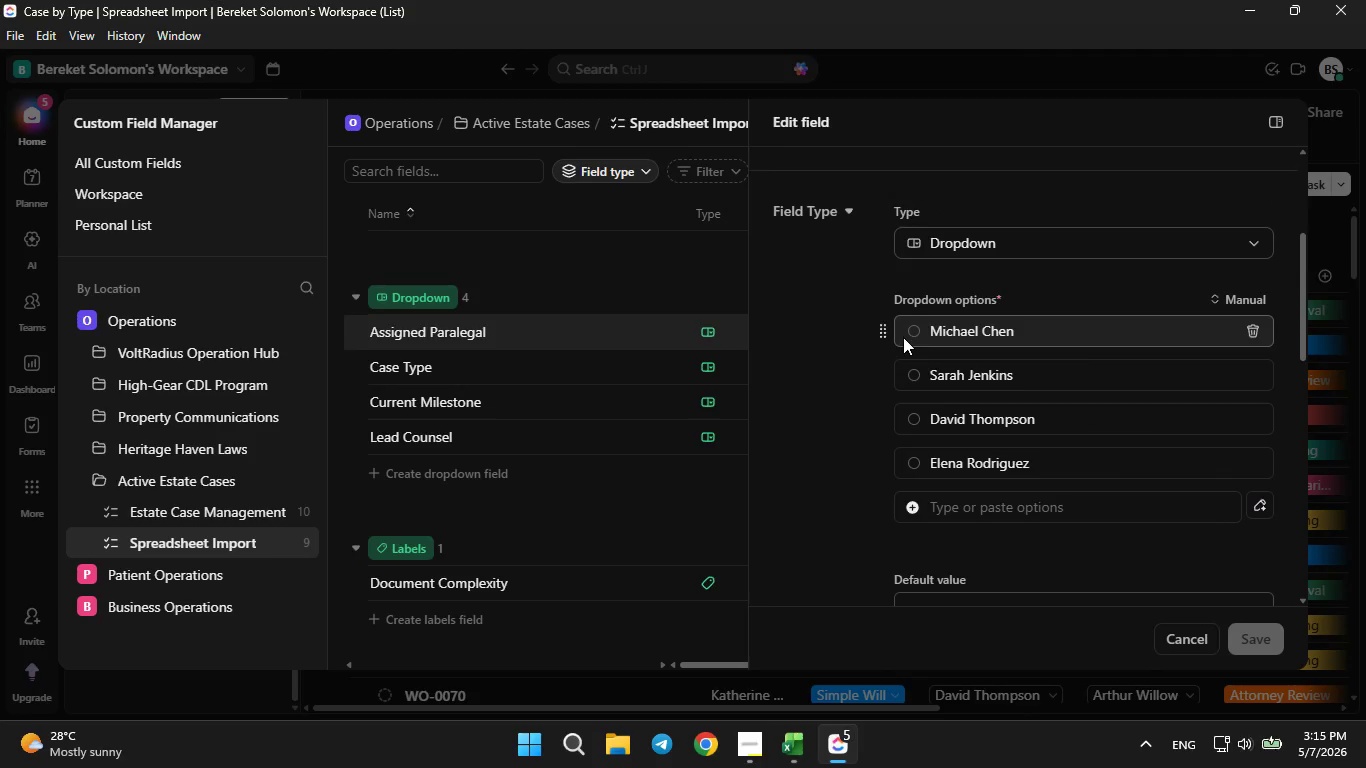 
left_click([911, 330])
 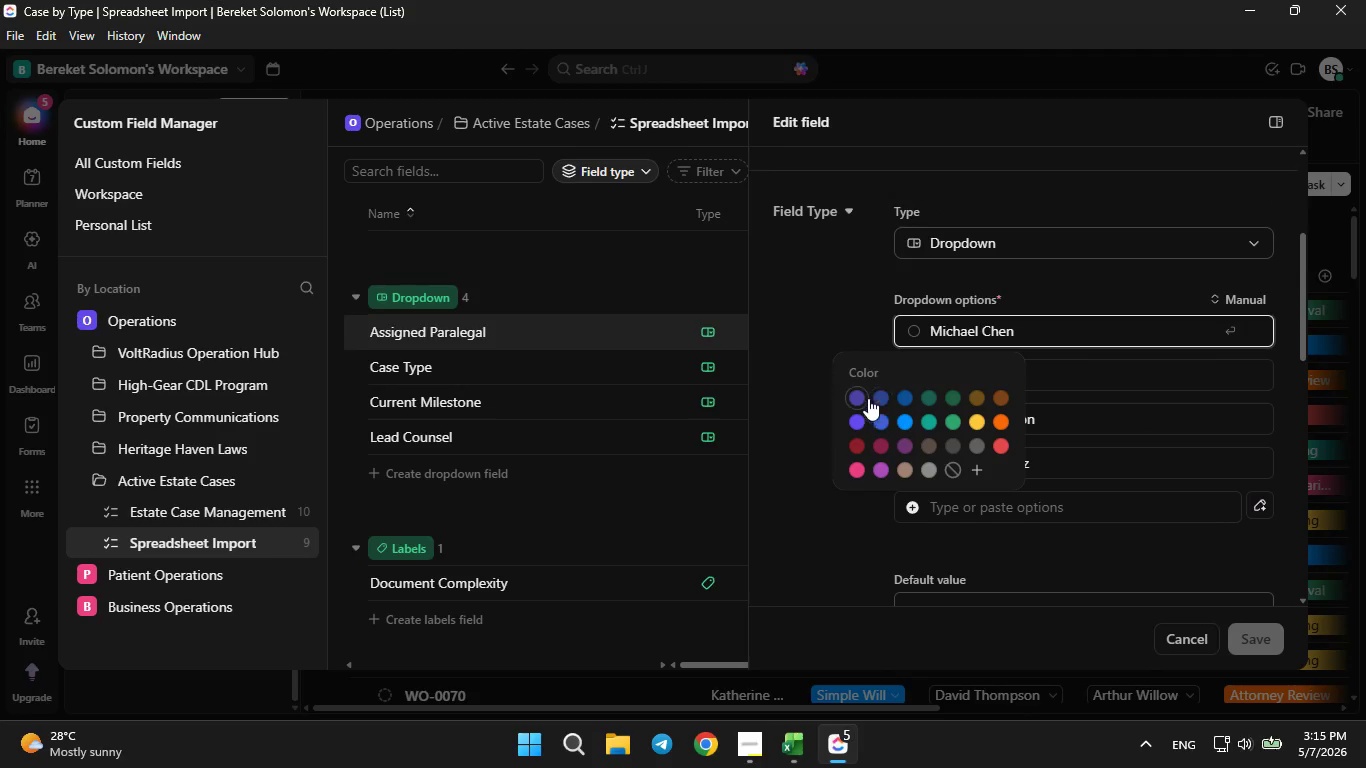 
left_click([858, 395])
 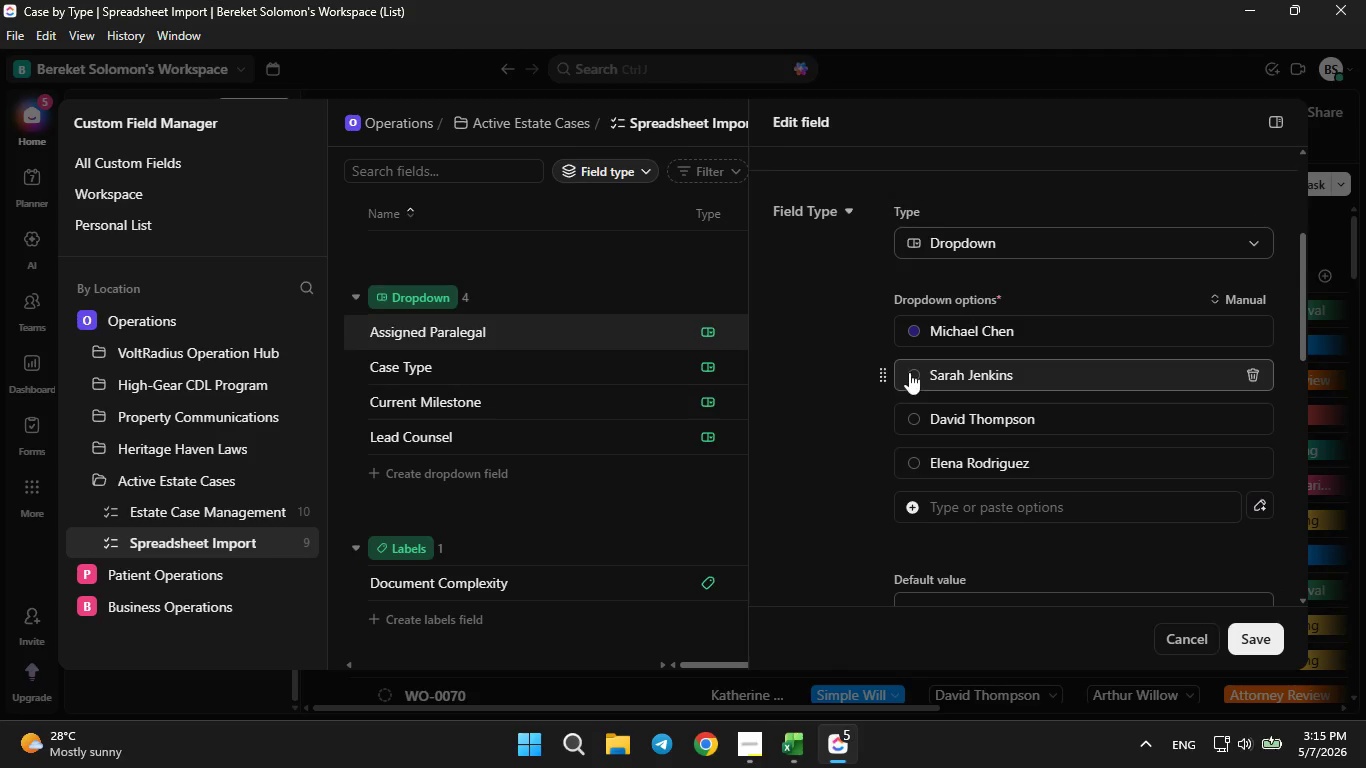 
left_click([911, 377])
 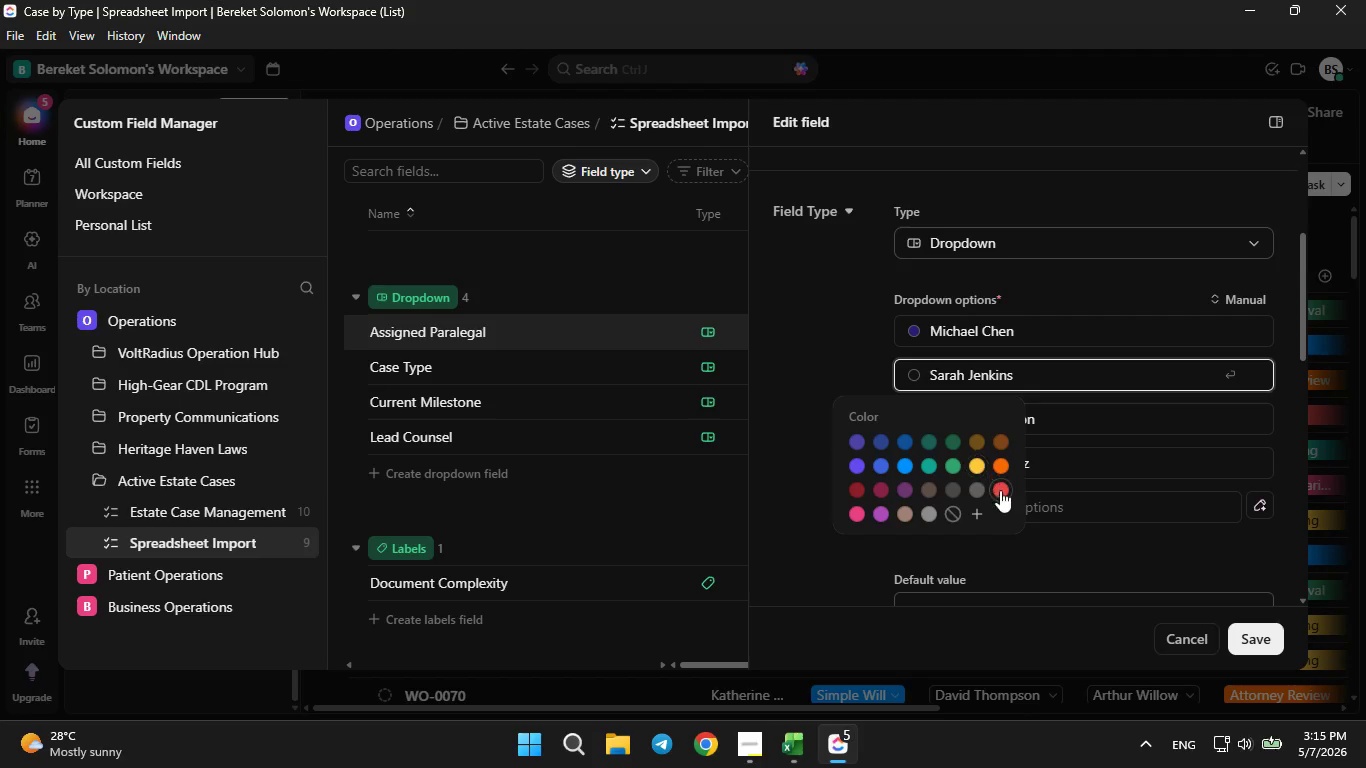 
left_click([1004, 497])
 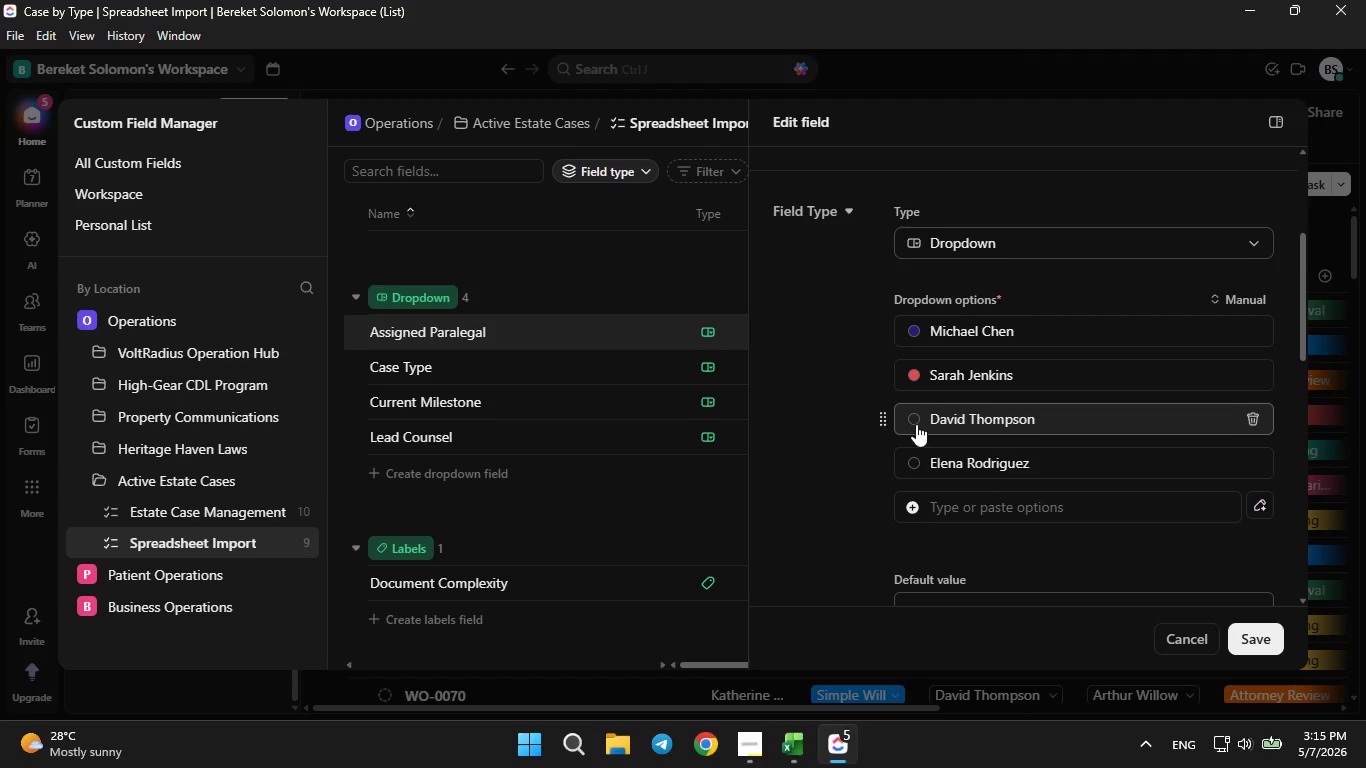 
double_click([906, 420])
 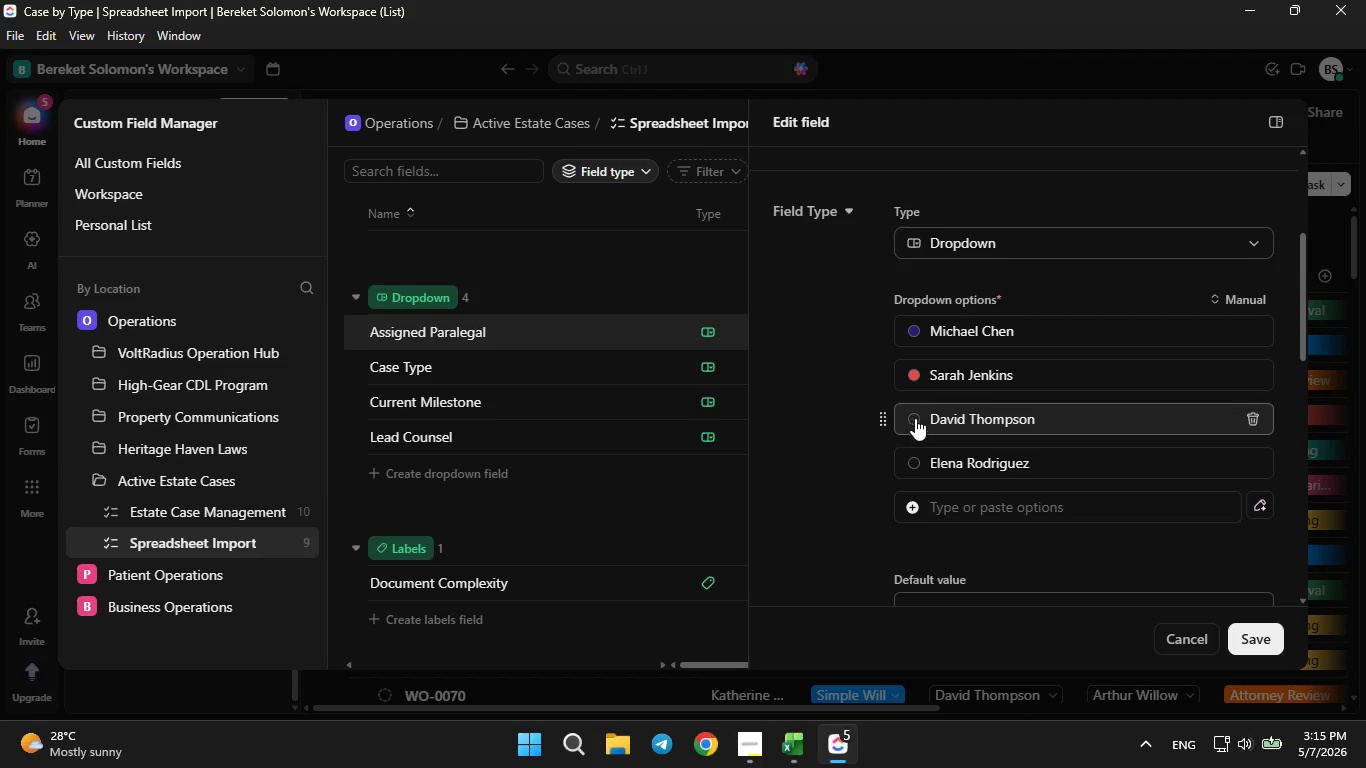 
left_click([915, 416])
 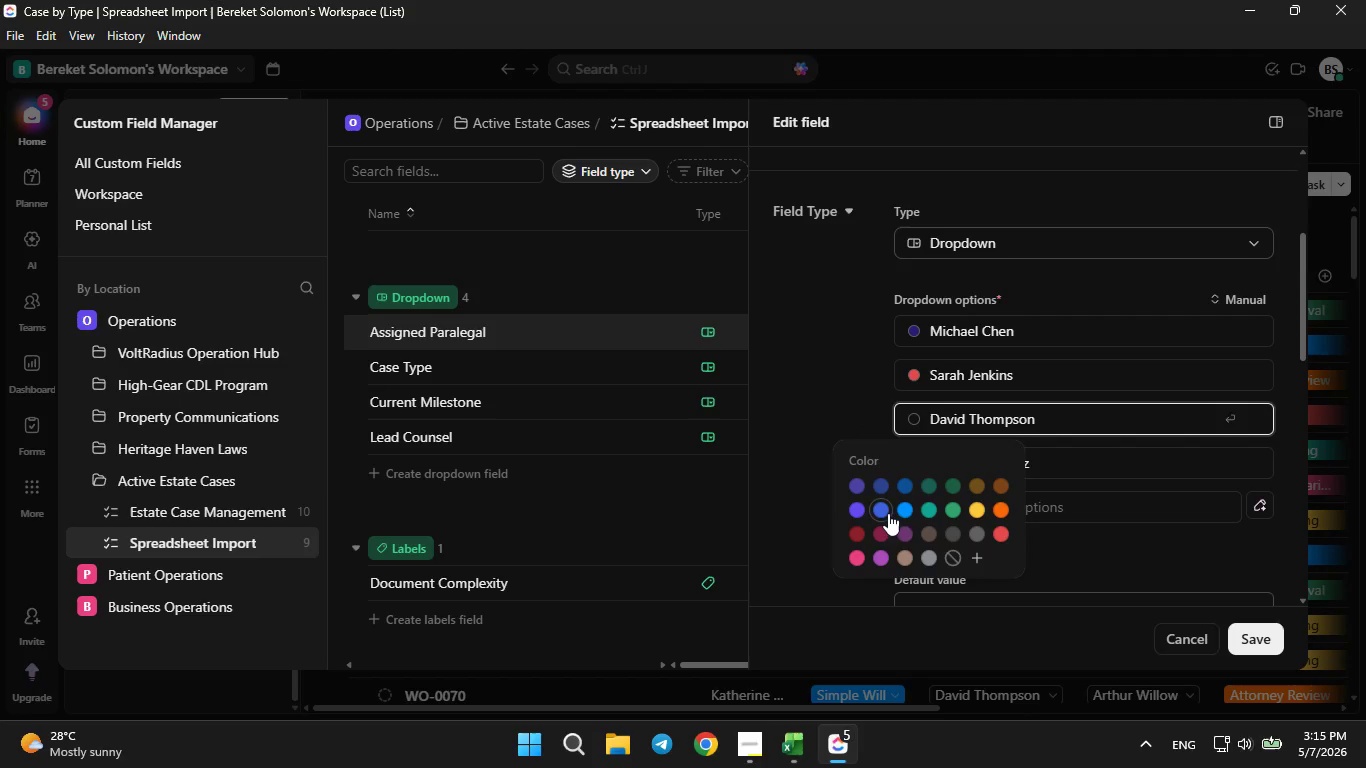 
left_click([903, 509])
 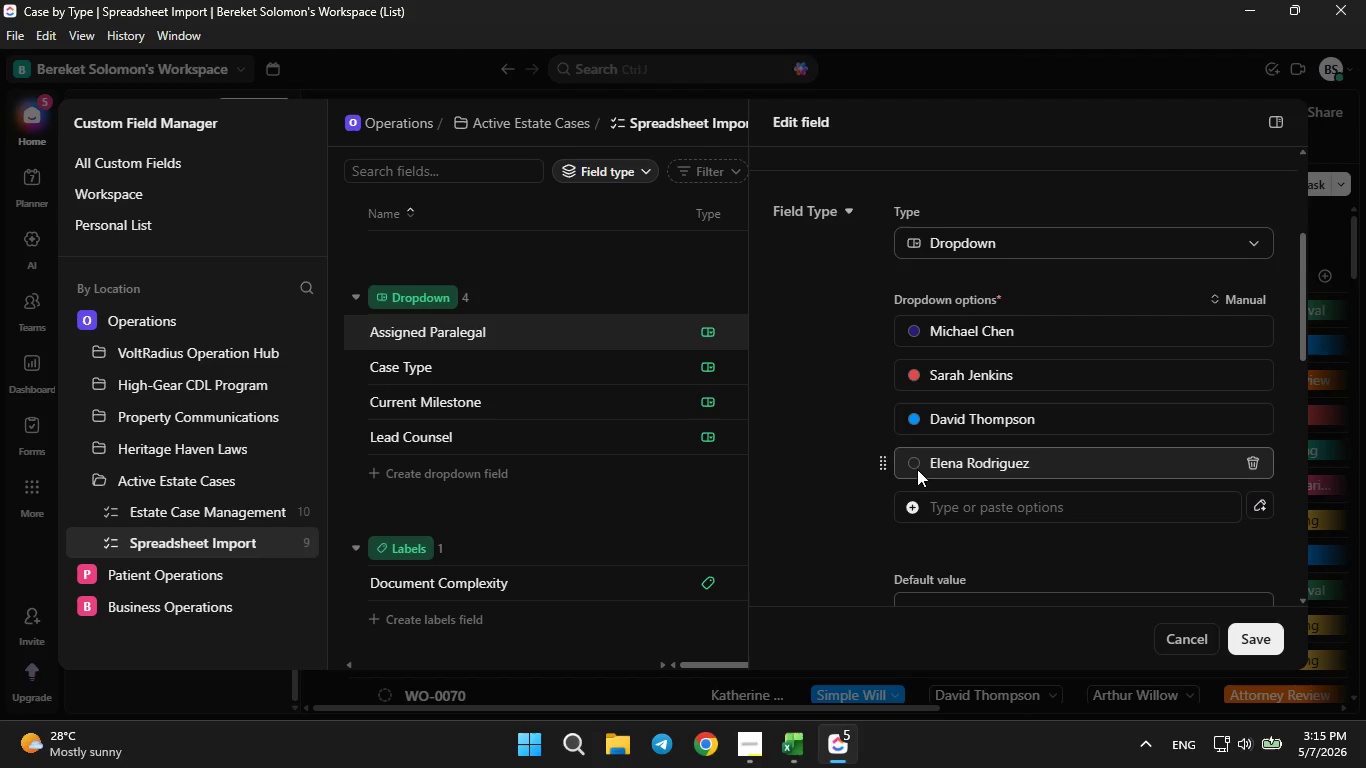 
left_click([912, 462])
 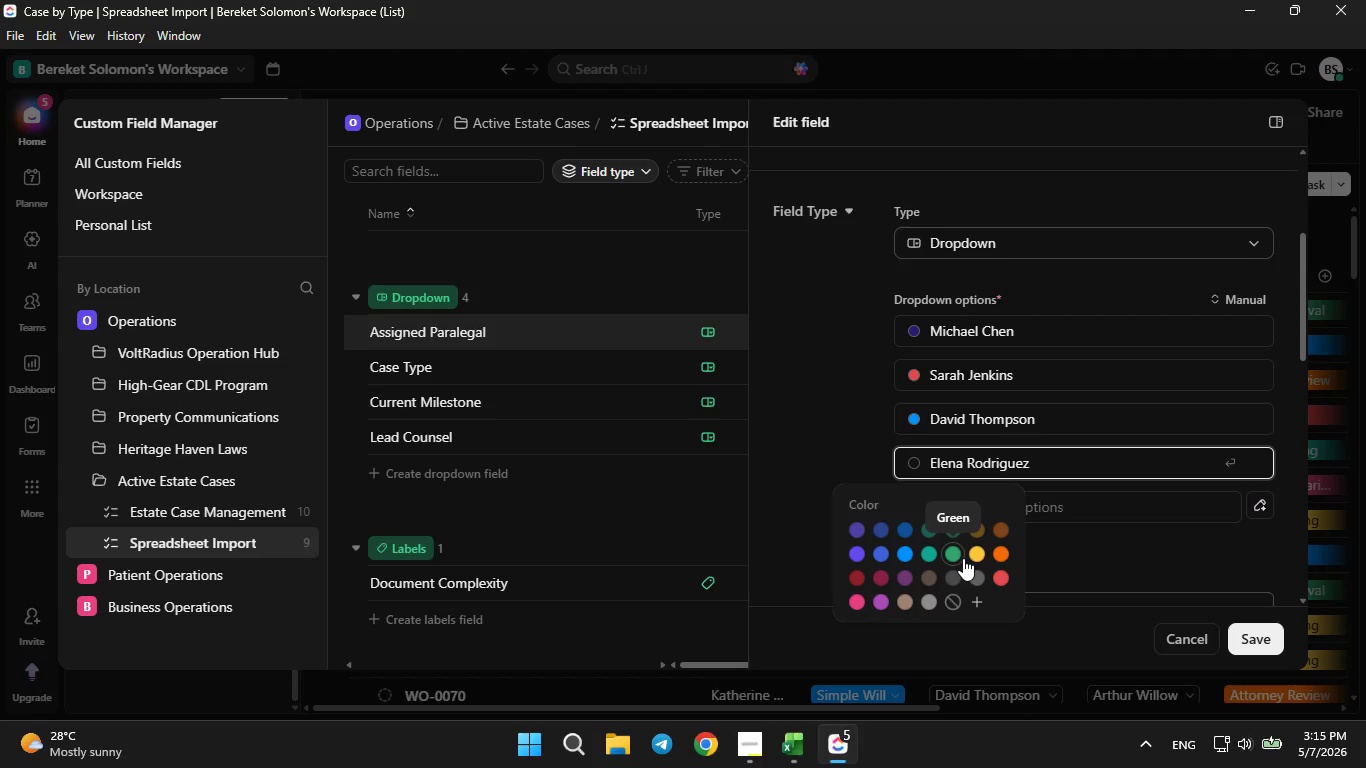 
left_click([963, 558])
 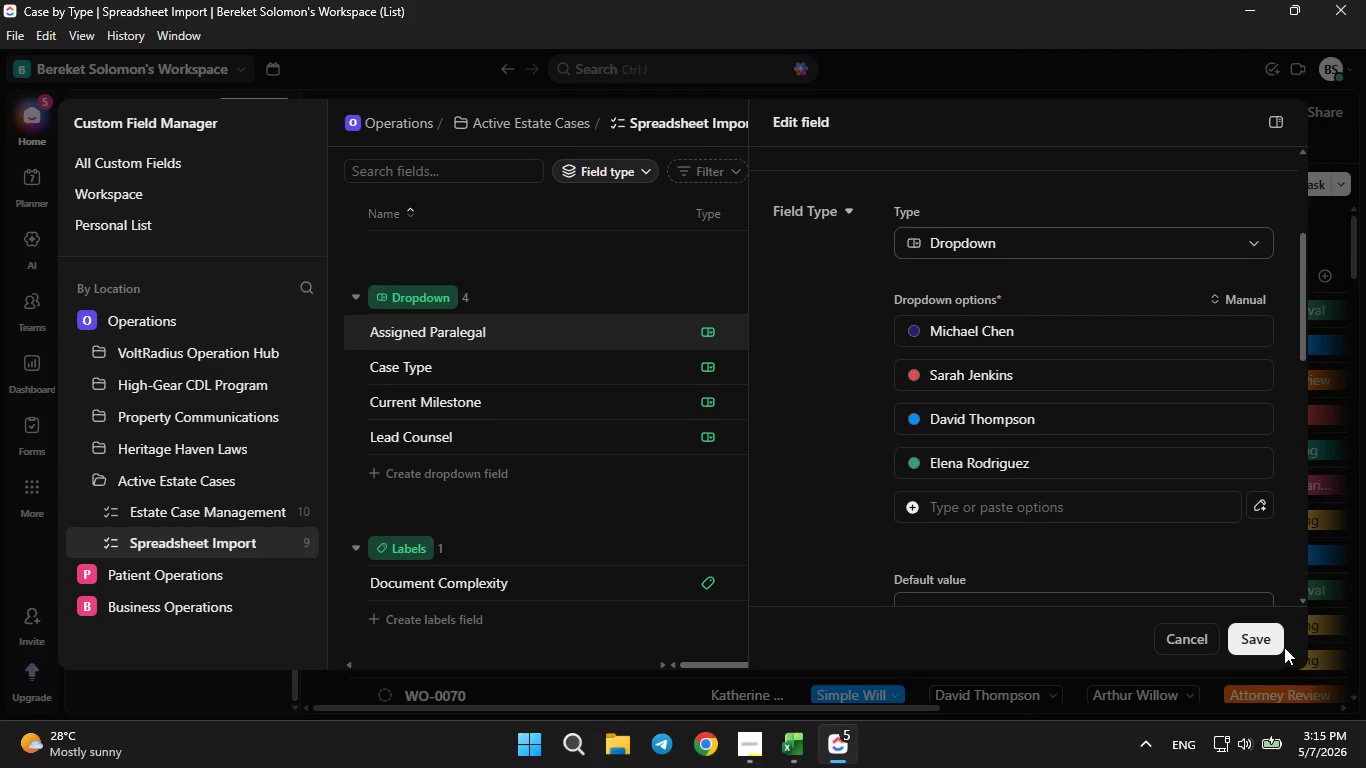 
left_click([1259, 636])
 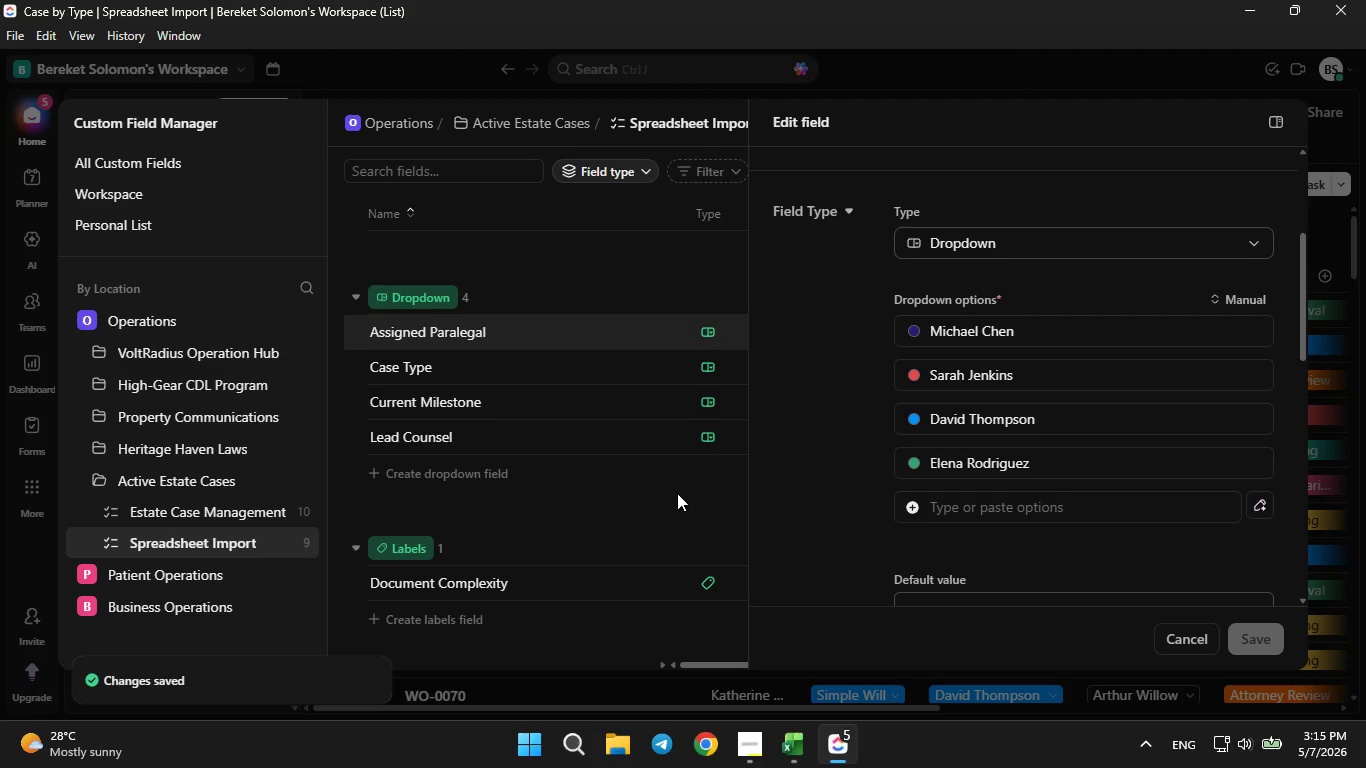 
left_click([677, 493])
 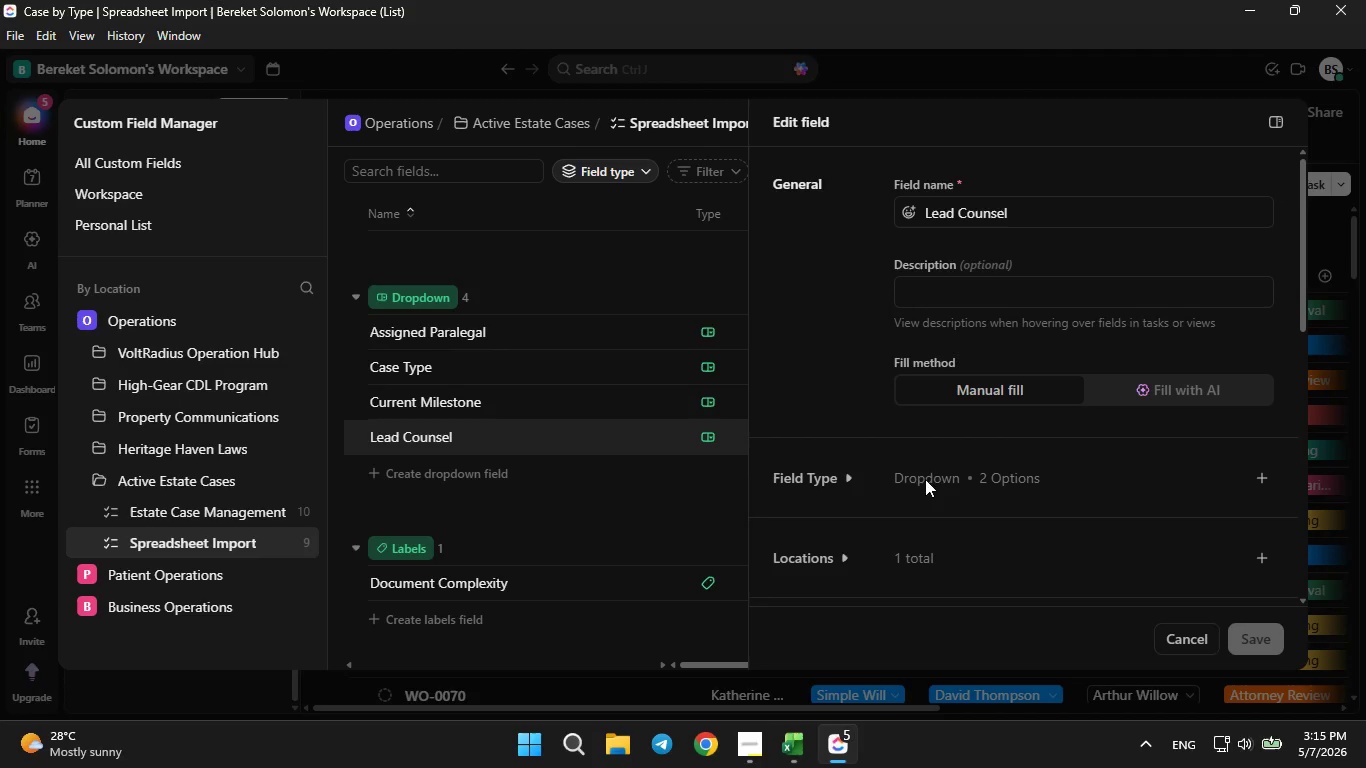 
left_click([807, 470])
 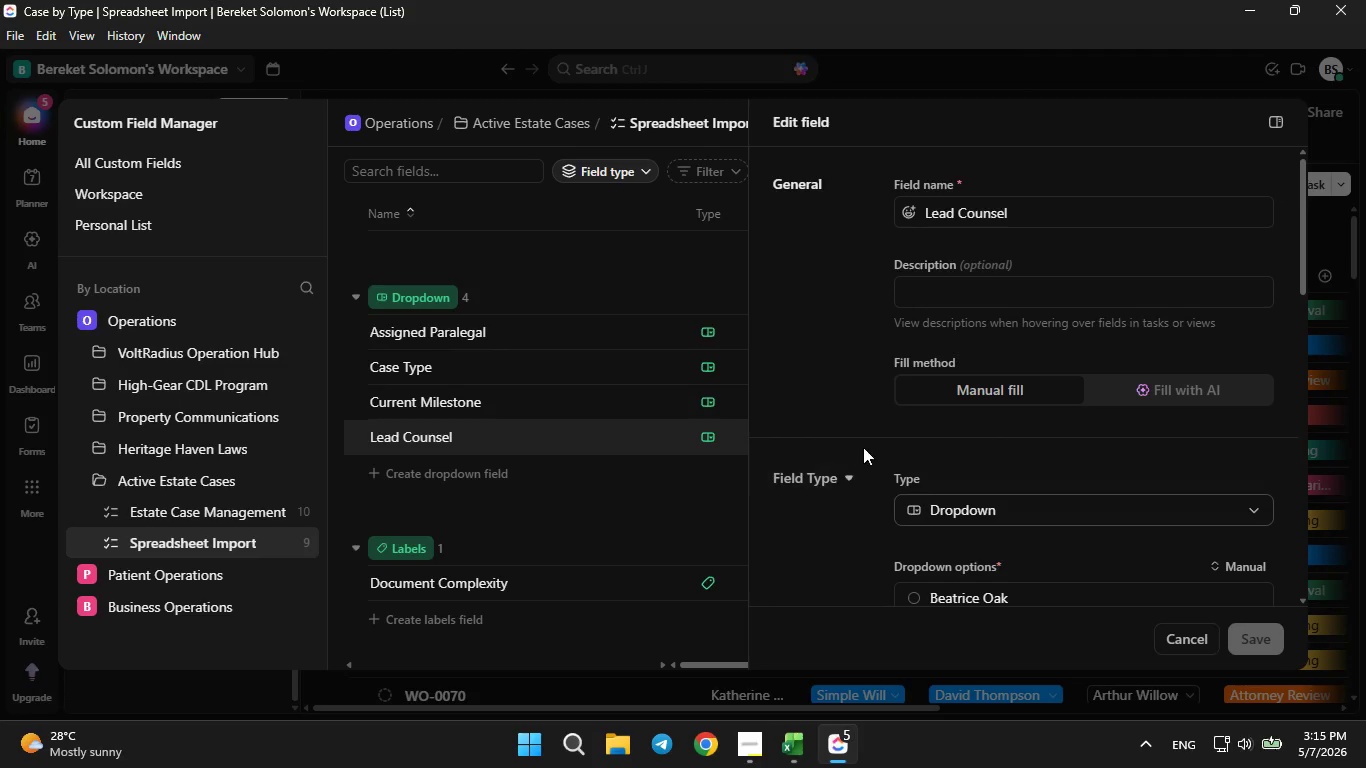 
scroll: coordinate [863, 447], scroll_direction: down, amount: 1.0
 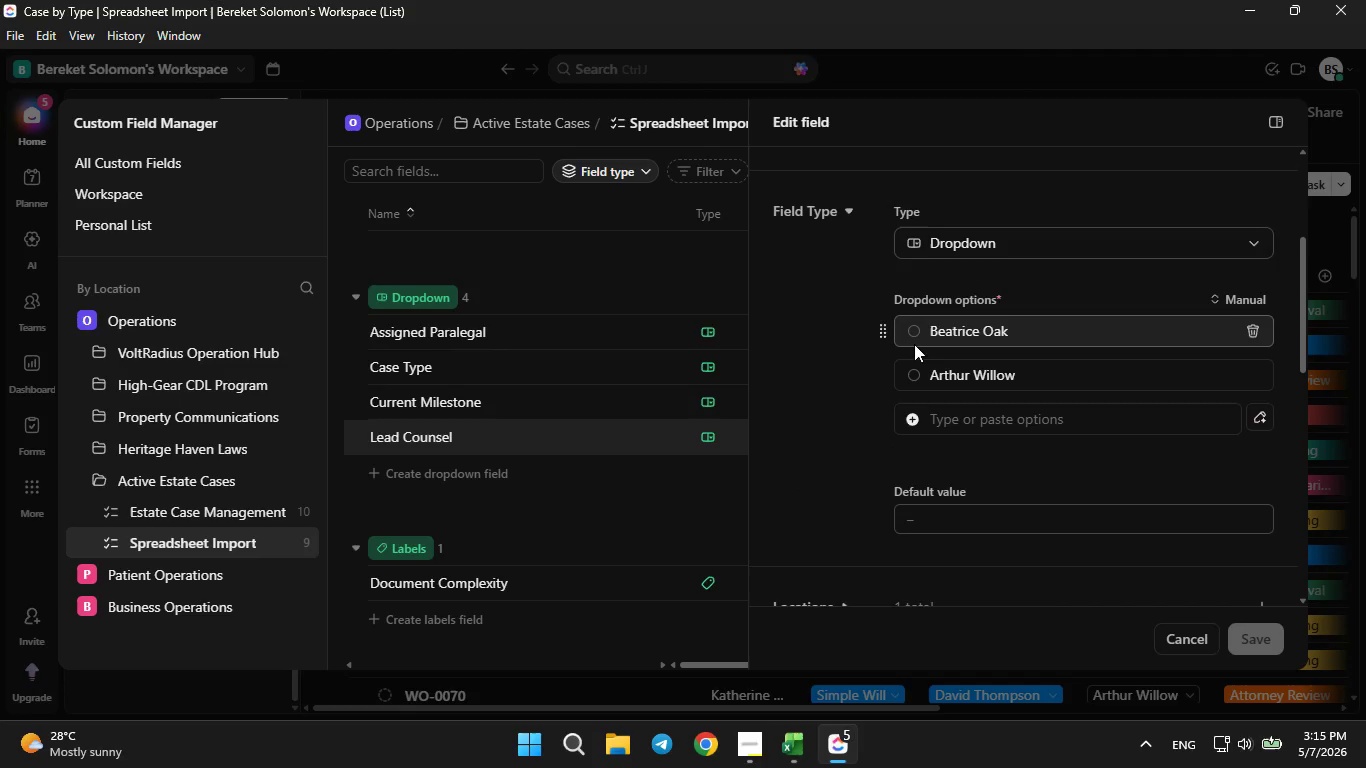 
left_click([913, 333])
 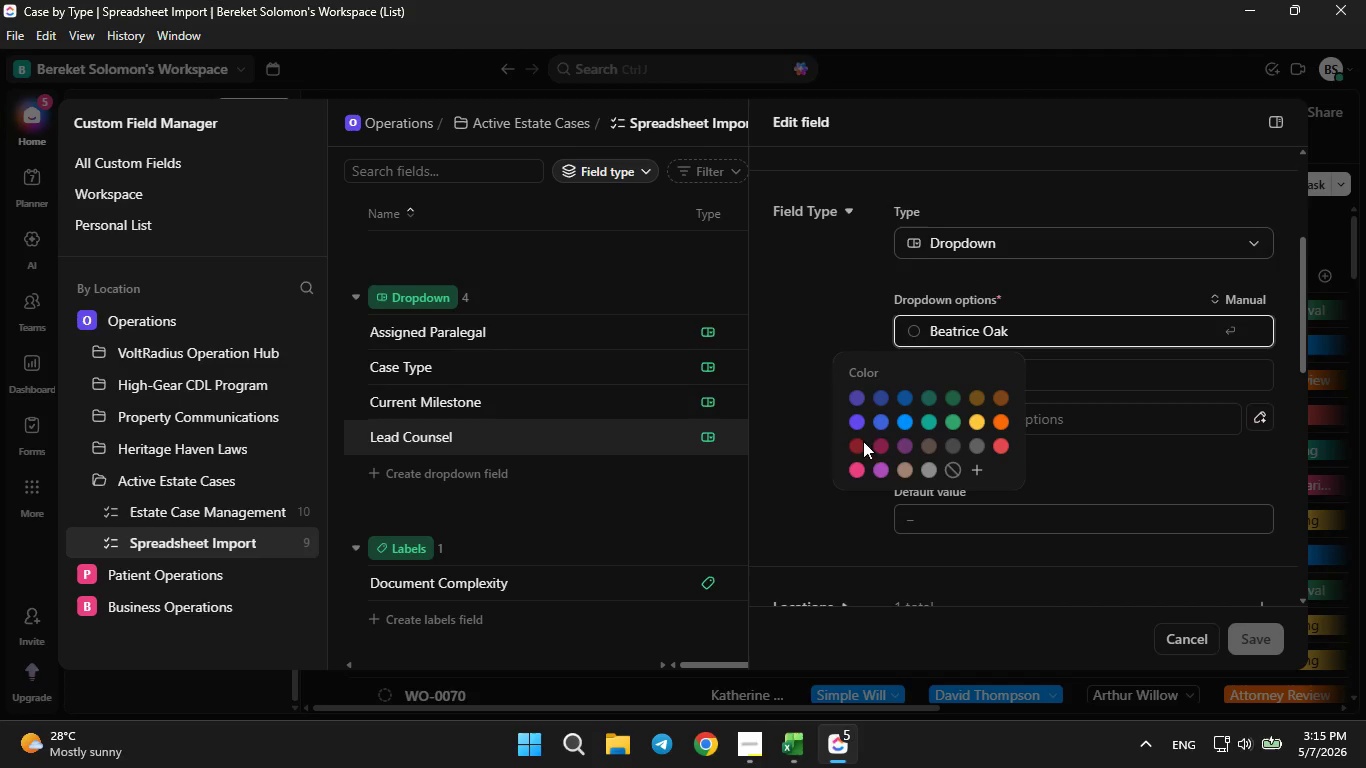 
left_click([854, 449])
 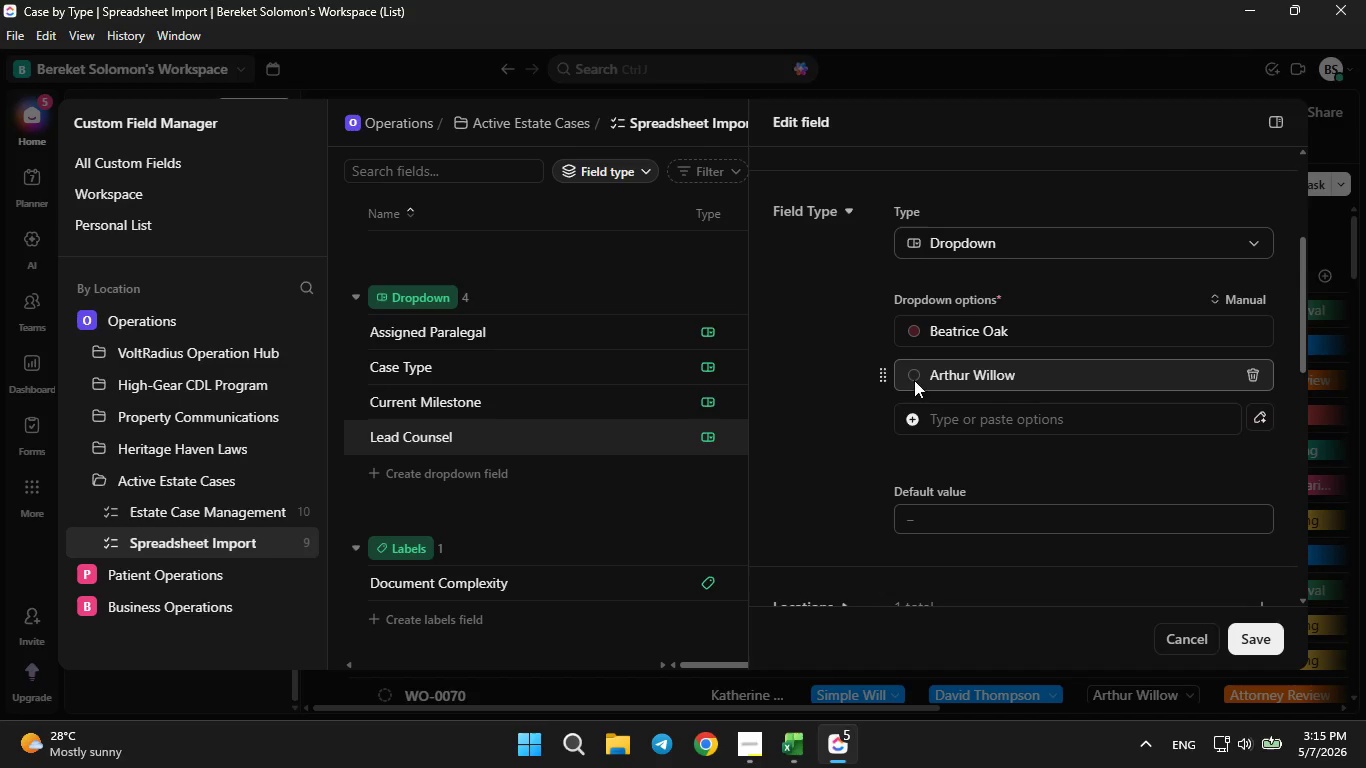 
left_click([915, 373])
 